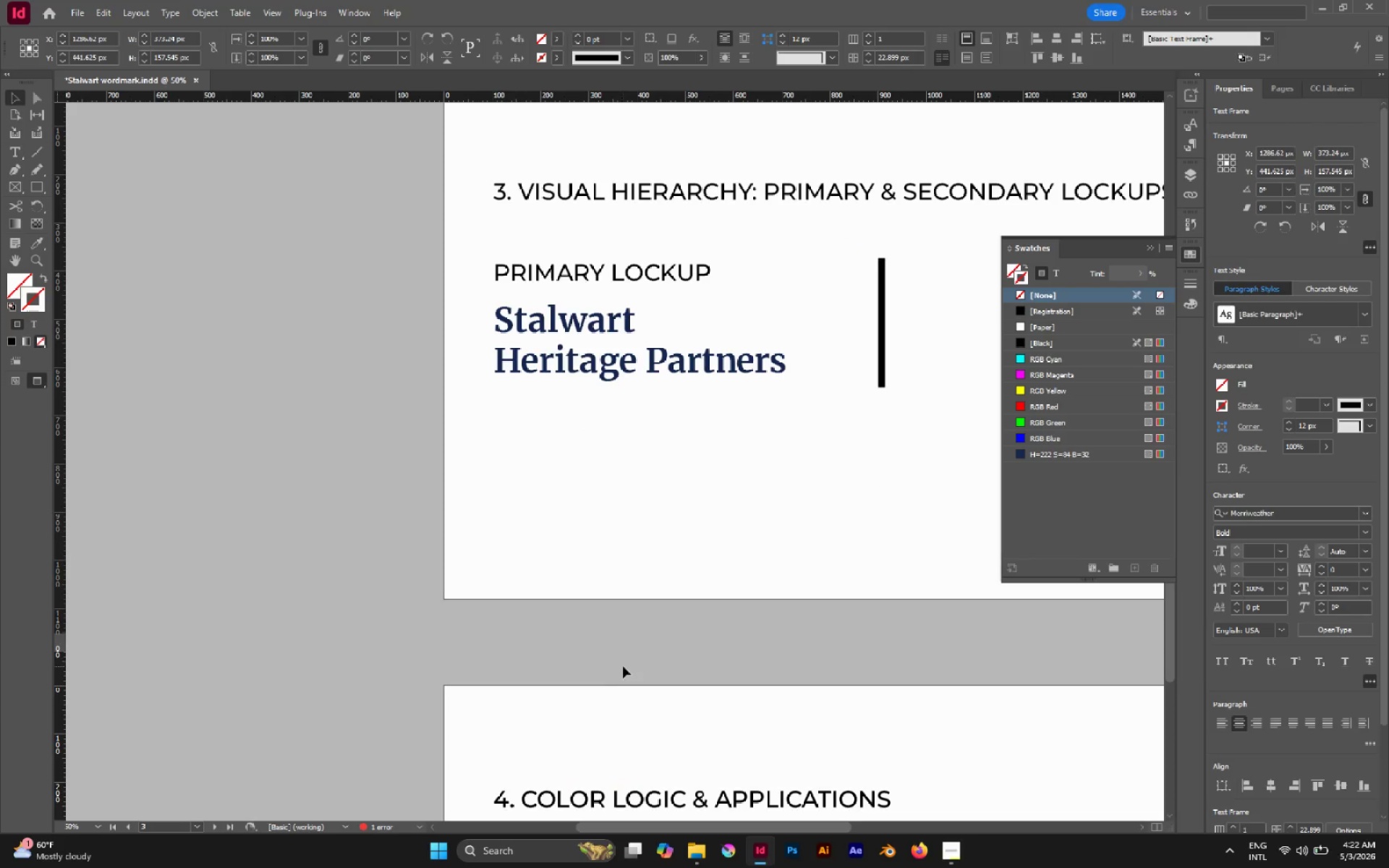 
hold_key(key=Space, duration=0.66)
 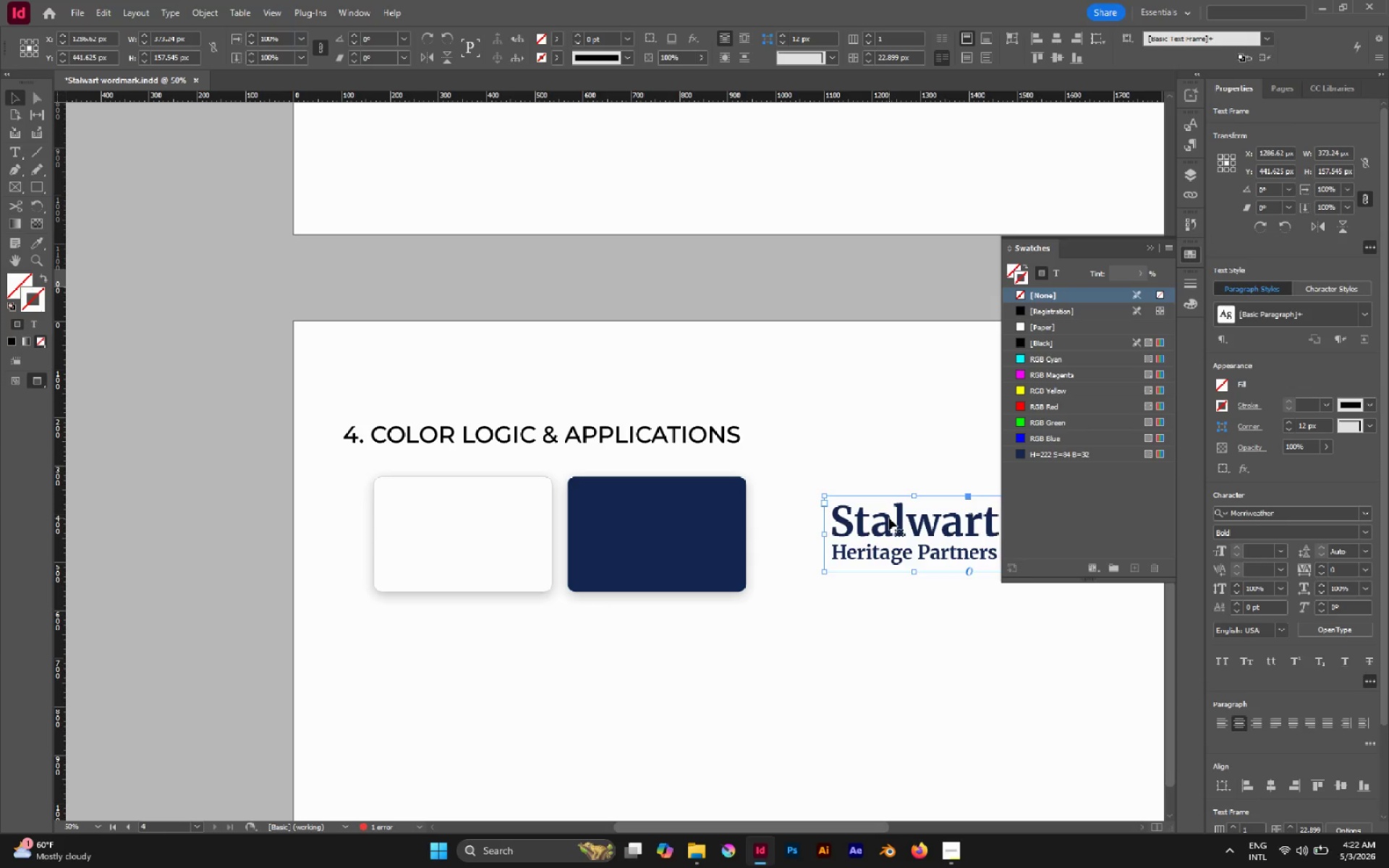 
left_click_drag(start_coordinate=[669, 673], to_coordinate=[519, 310])
 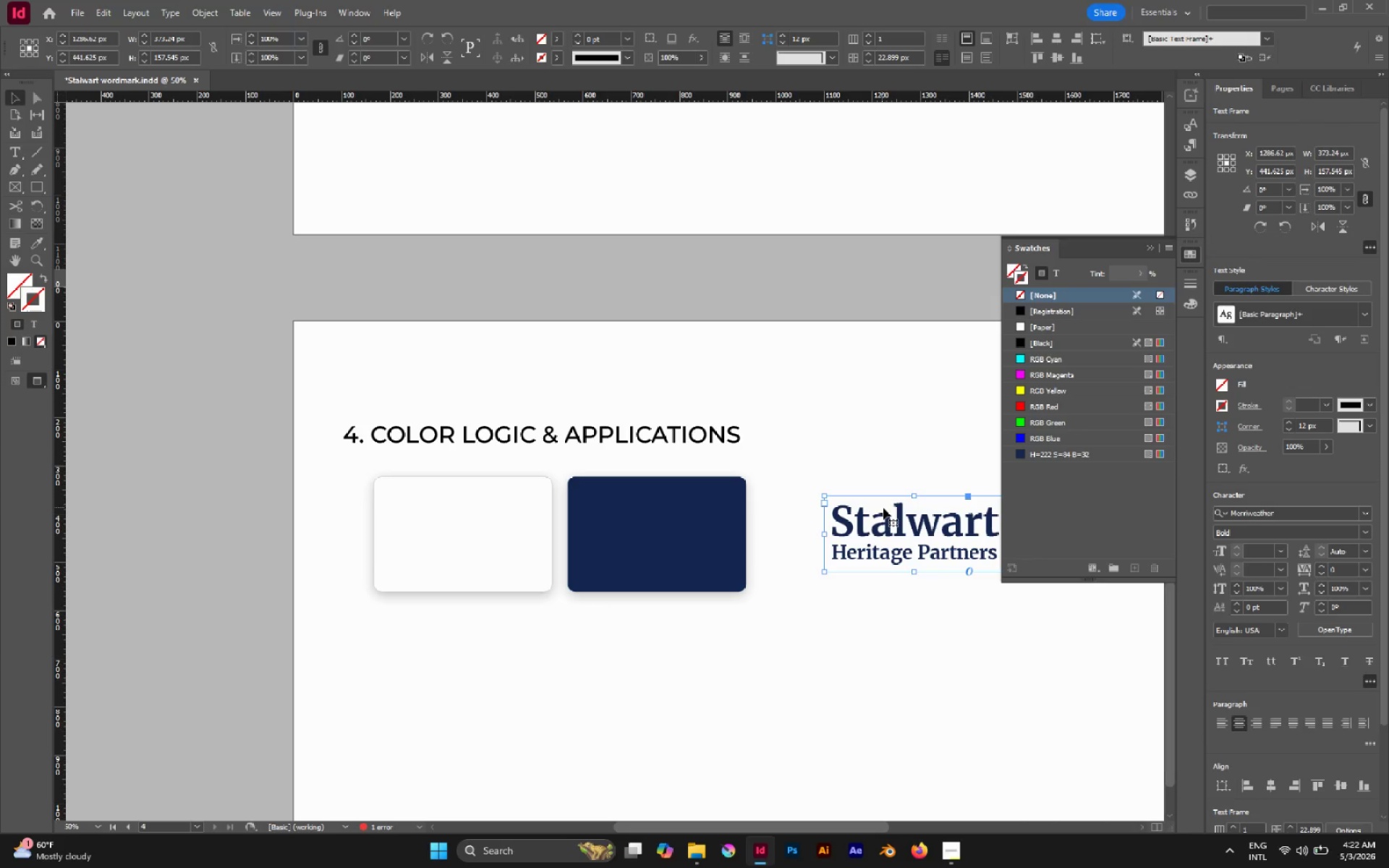 
left_click_drag(start_coordinate=[889, 518], to_coordinate=[437, 516])
 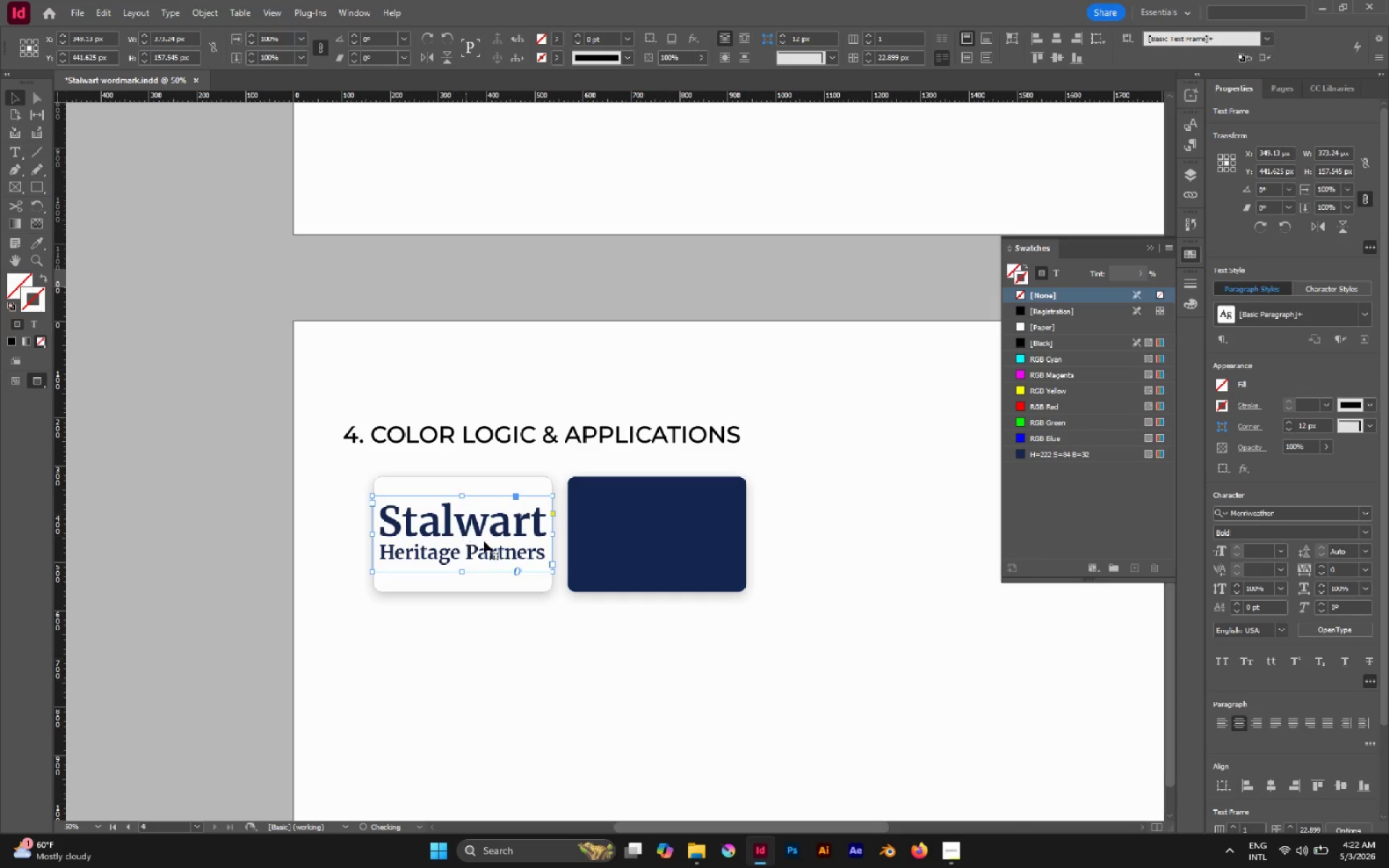 
hold_key(key=ControlLeft, duration=2.48)
hold_key(key=ShiftLeft, duration=2.12)
hold_key(key=AltLeft, duration=1.81)
left_click_drag(start_coordinate=[553, 571], to_coordinate=[522, 552])
 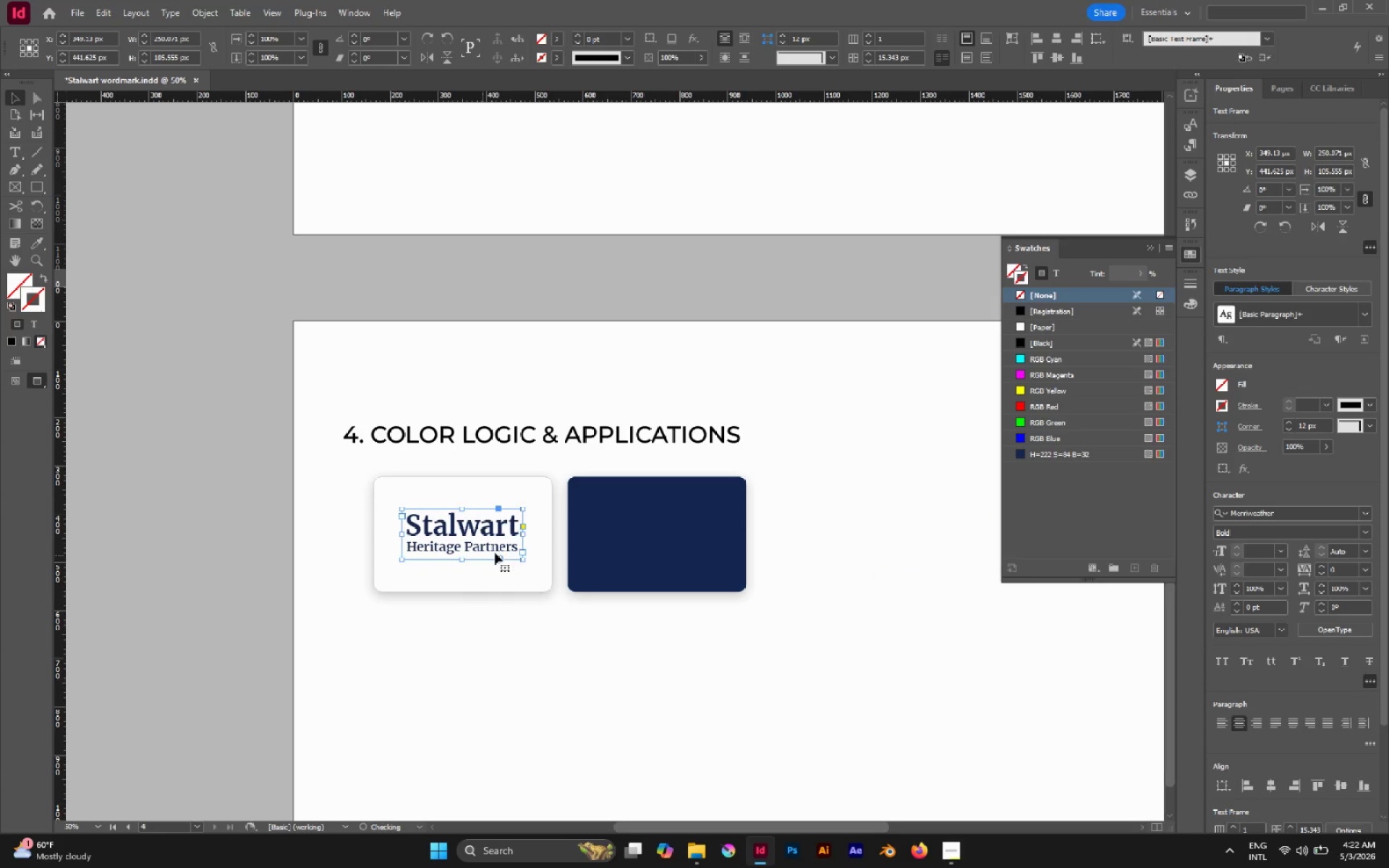 
hold_key(key=ControlLeft, duration=2.16)
hold_key(key=AltLeft, duration=1.91)
hold_key(key=ShiftLeft, duration=1.91)
left_click_drag(start_coordinate=[522, 509], to_coordinate=[532, 501])
 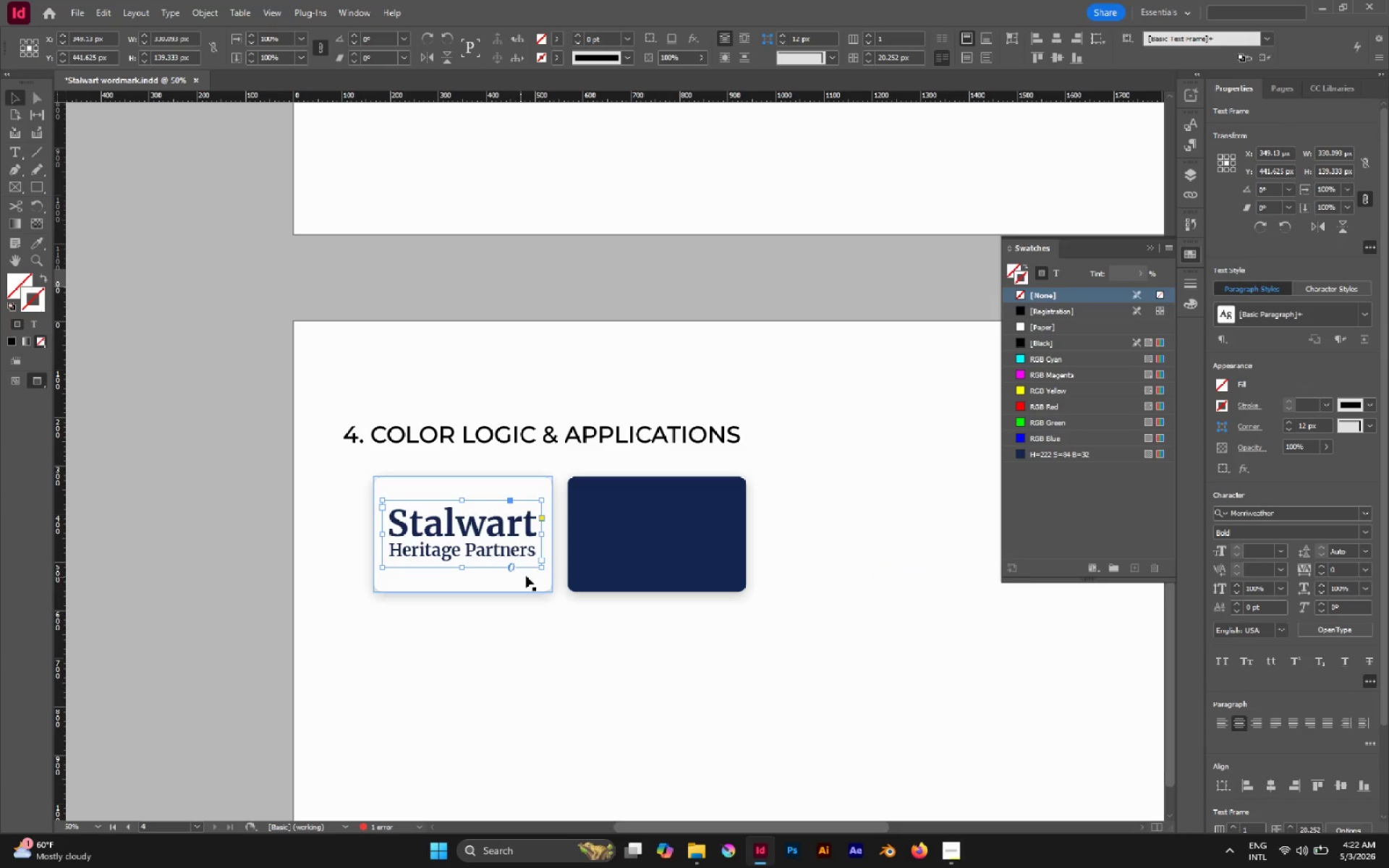 
hold_key(key=ControlLeft, duration=3.56)
hold_key(key=AltLeft, duration=3.58)
hold_key(key=ShiftLeft, duration=3.53)
left_click_drag(start_coordinate=[539, 535], to_coordinate=[525, 537])
 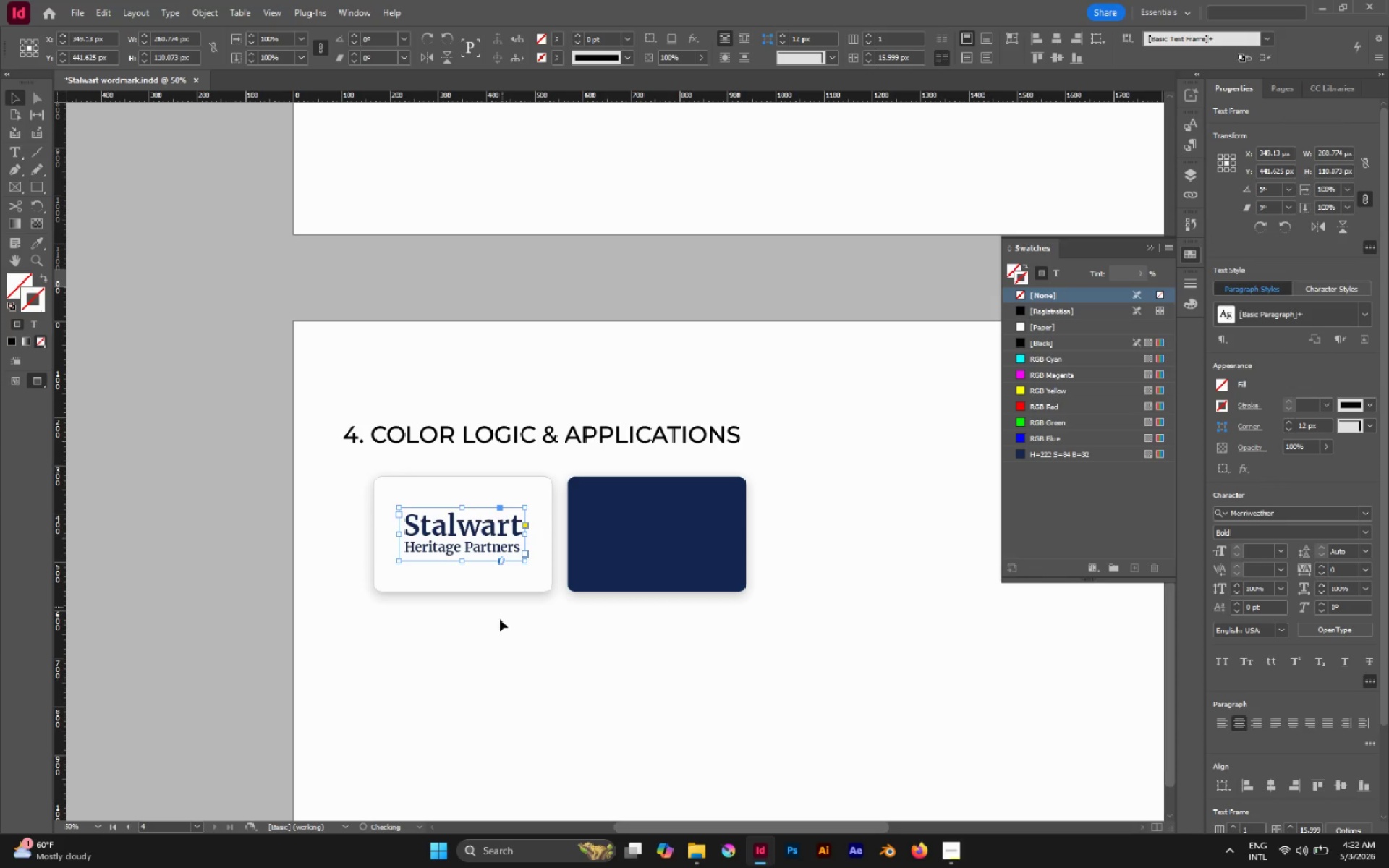 
left_click([494, 637])
 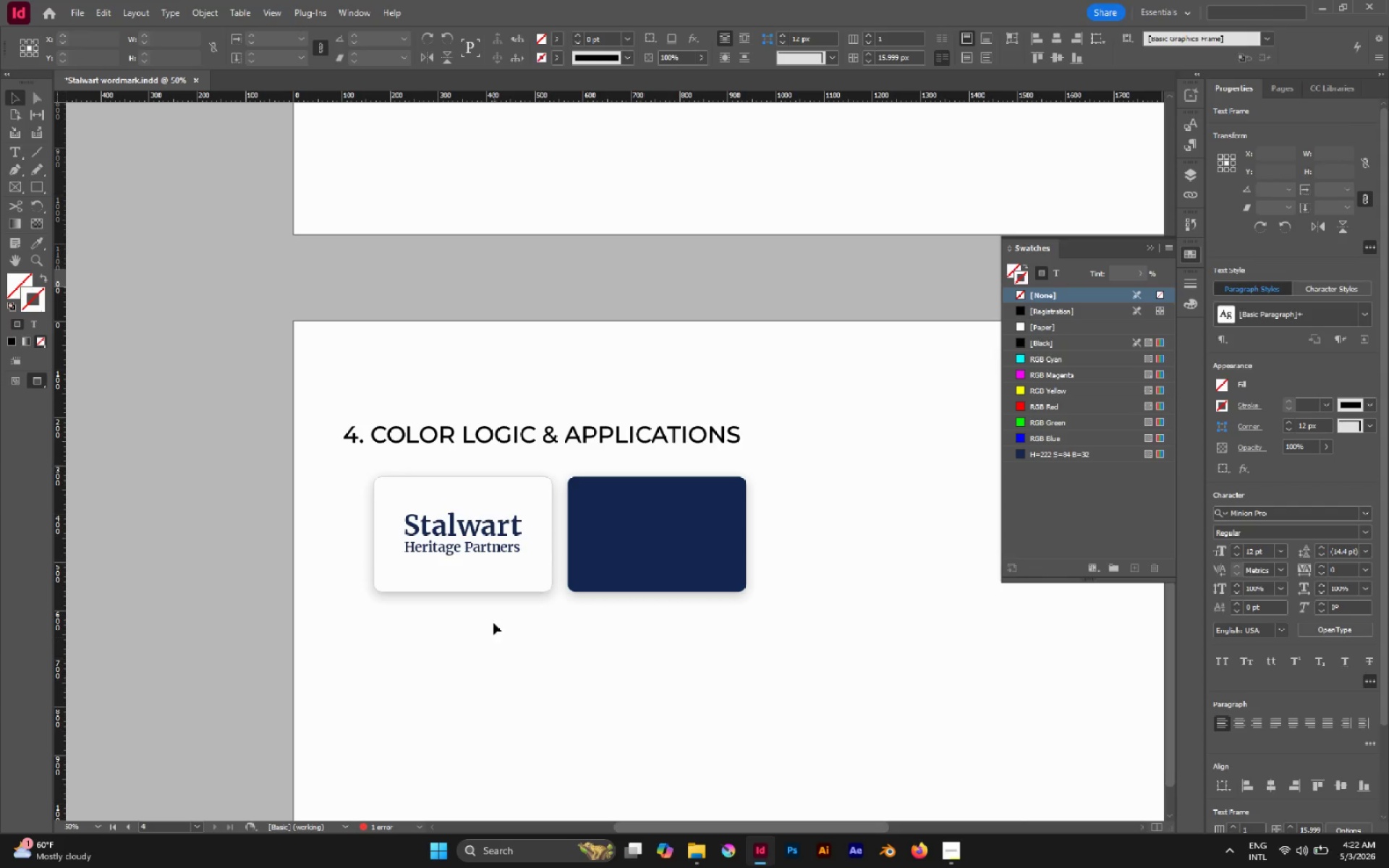 
hold_key(key=AltLeft, duration=3.83)
left_click_drag(start_coordinate=[496, 532], to_coordinate=[692, 516])
 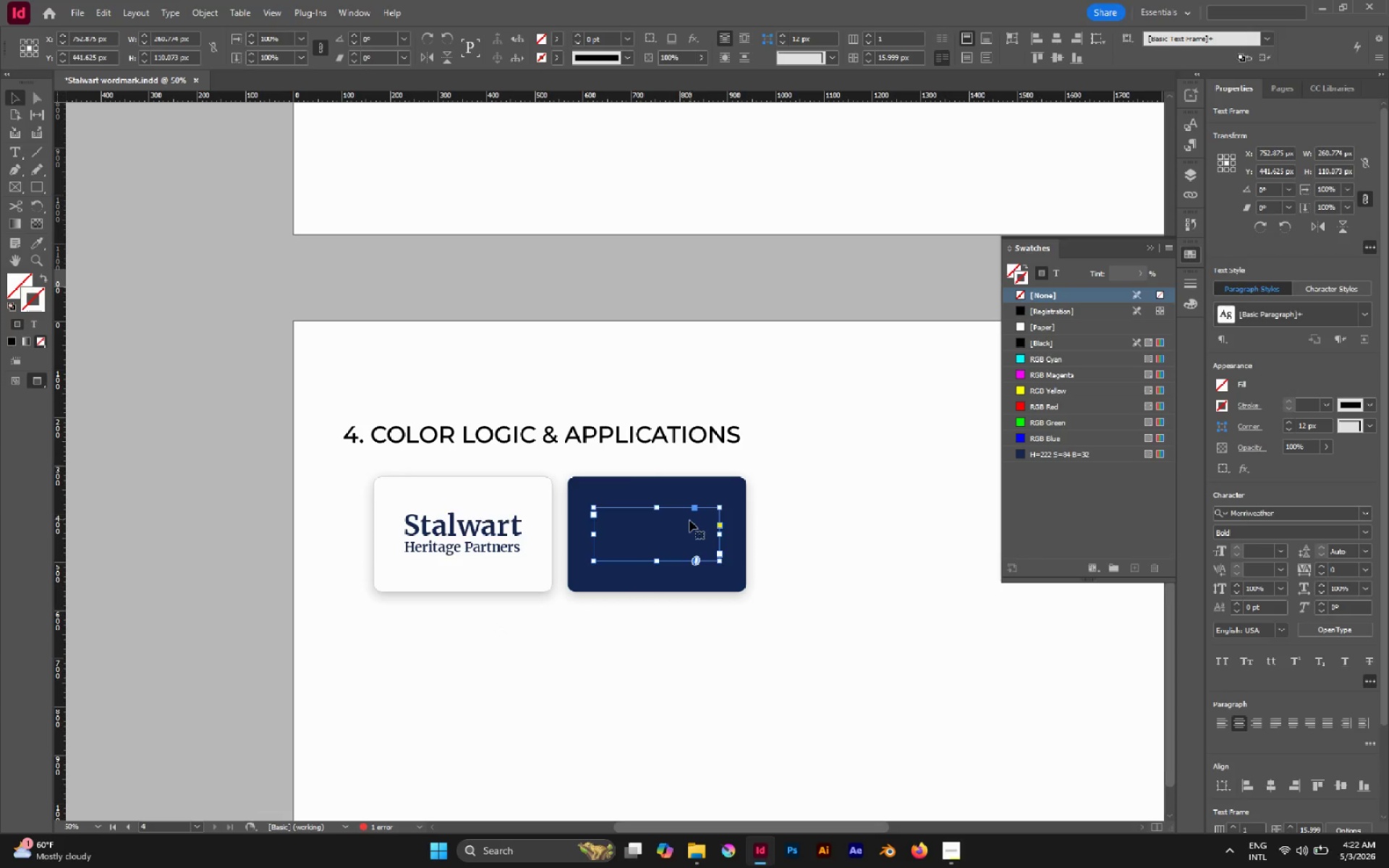 
hold_key(key=ShiftLeft, duration=3.19)
 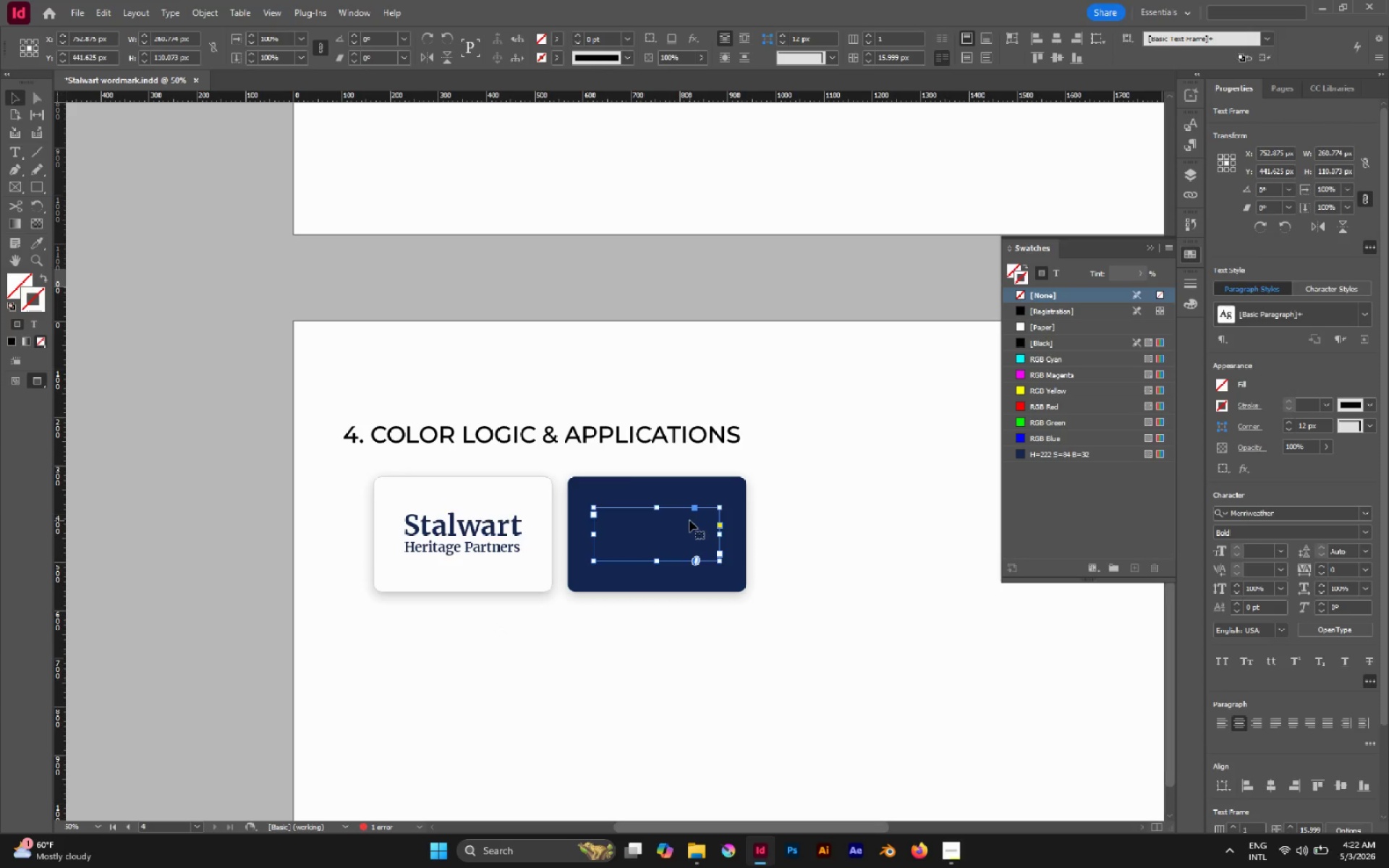 
double_click([689, 520])
 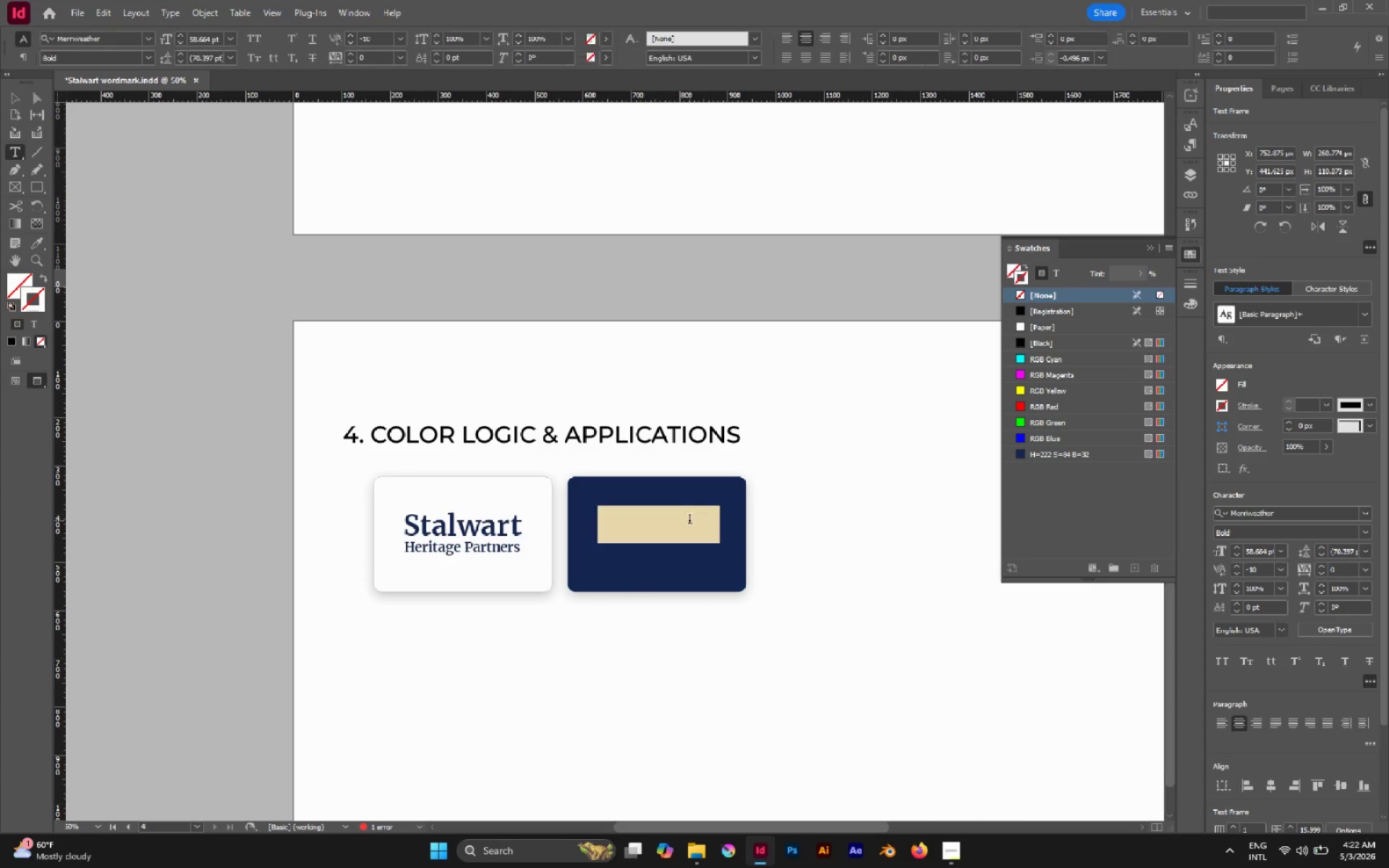 
triple_click([689, 520])
 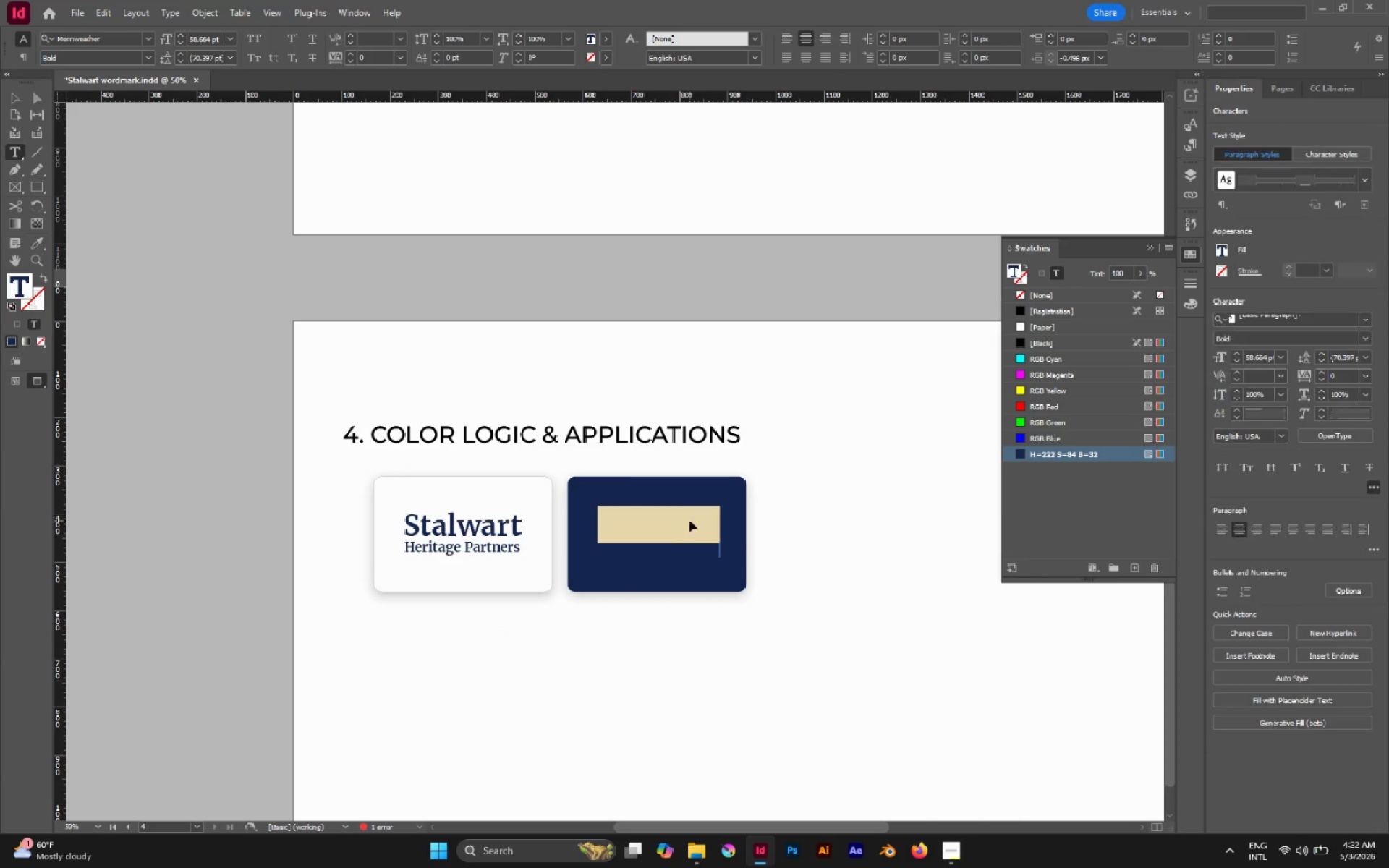 
key(Control+A)
 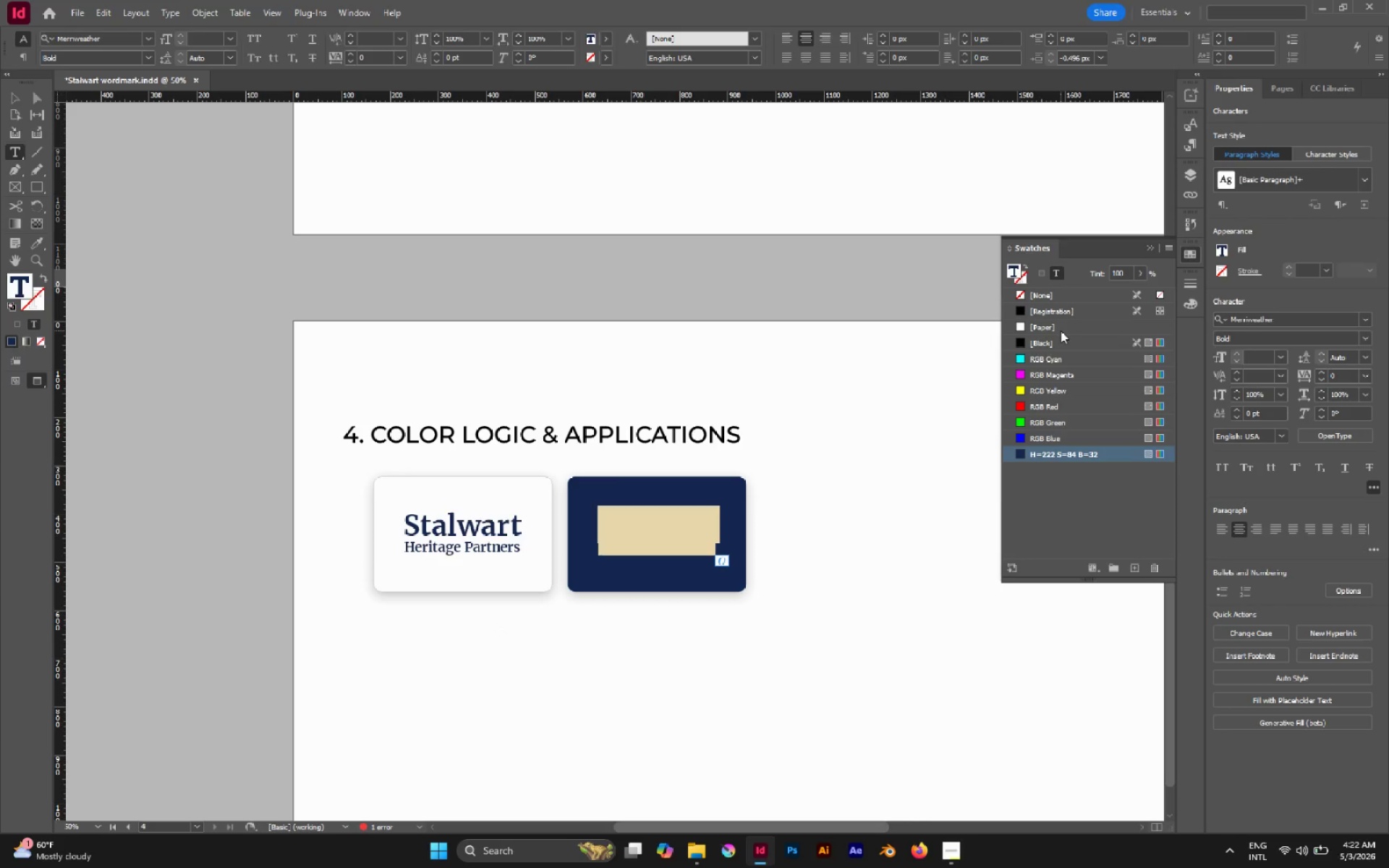 
left_click([1061, 331])
 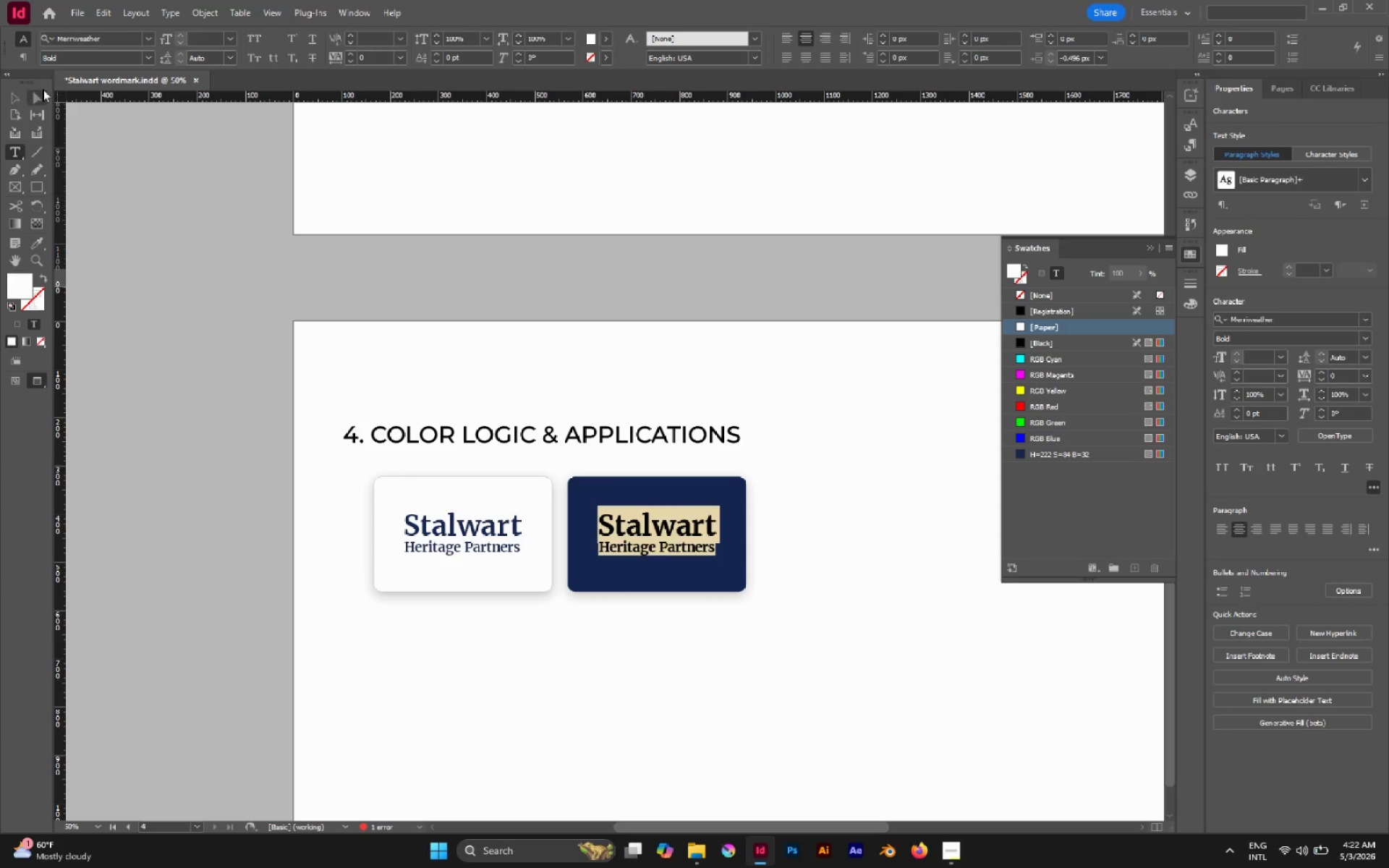 
left_click([22, 98])
 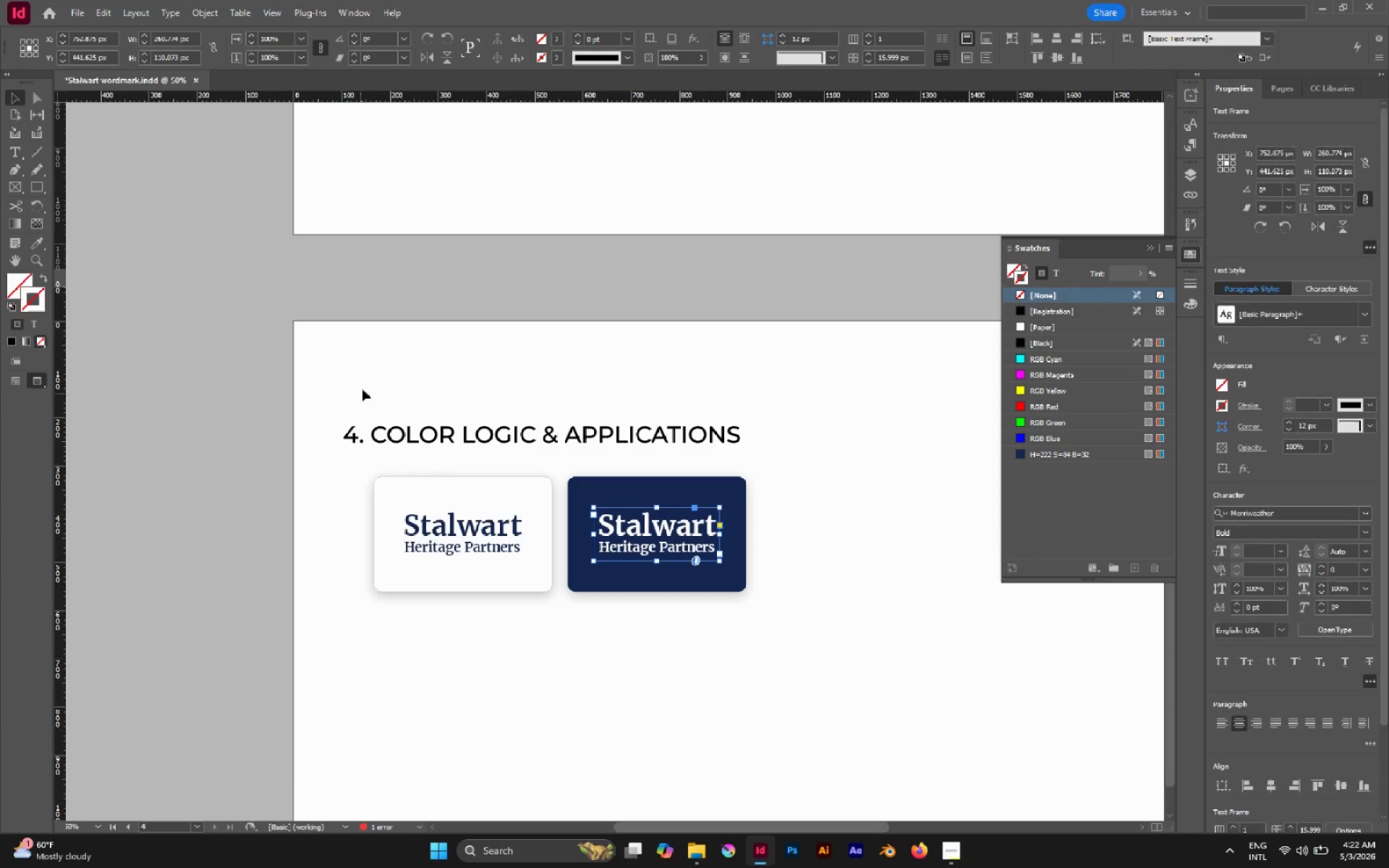 
left_click([371, 327])
 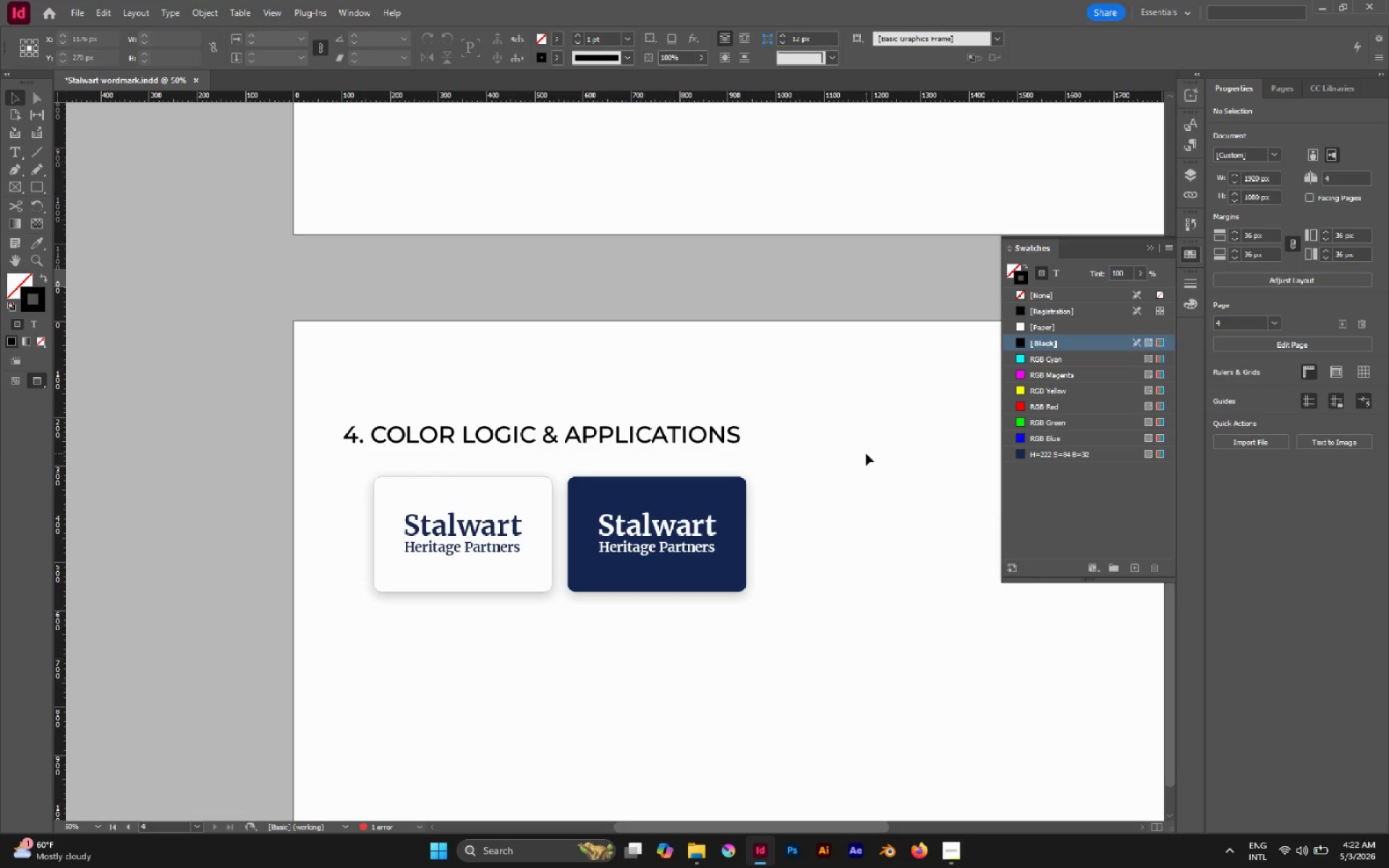 
hold_key(key=AltLeft, duration=0.67)
scroll: coordinate [690, 430], scroll_direction: none, amount: 0.0
 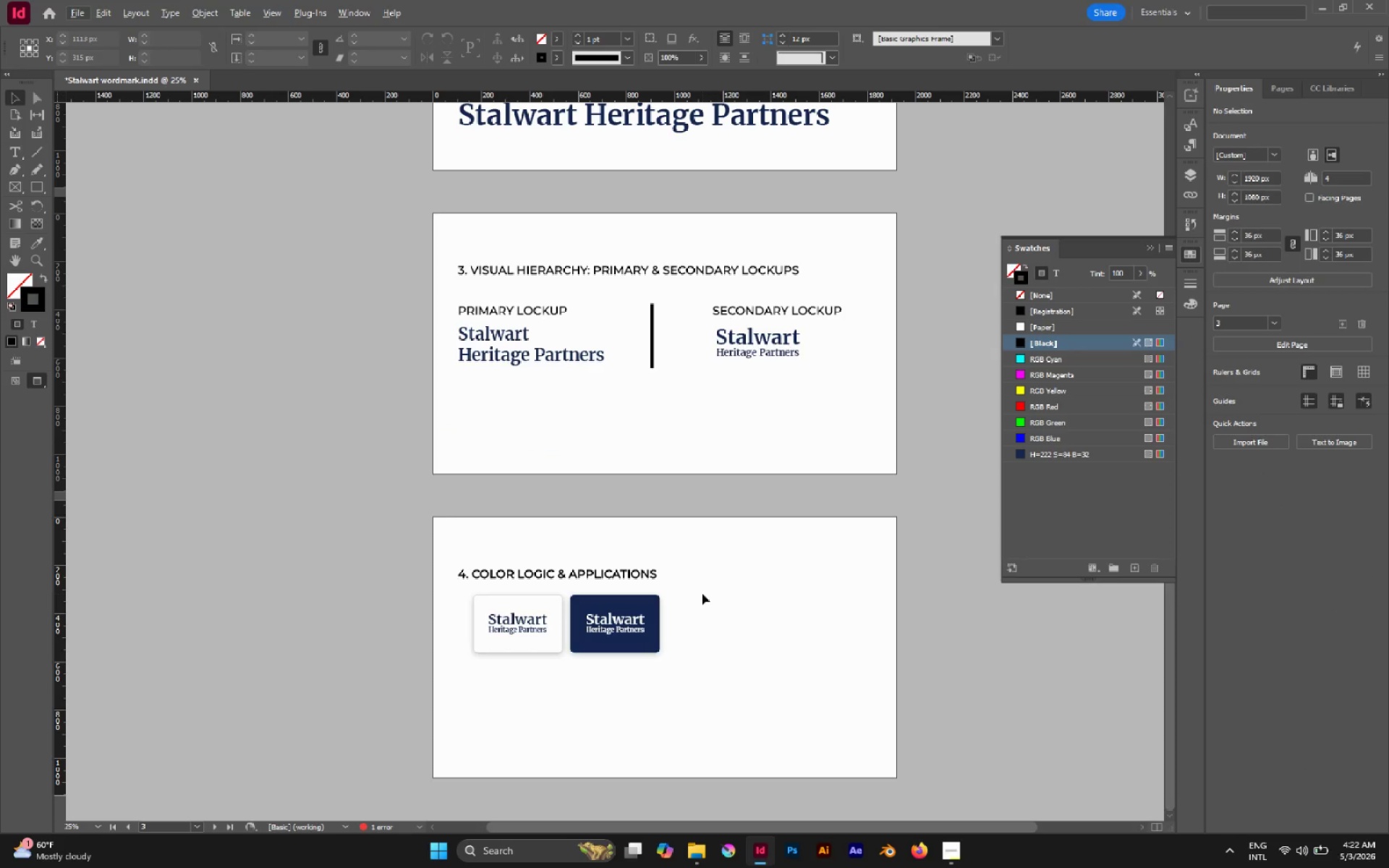 
hold_key(key=Space, duration=1.31)
 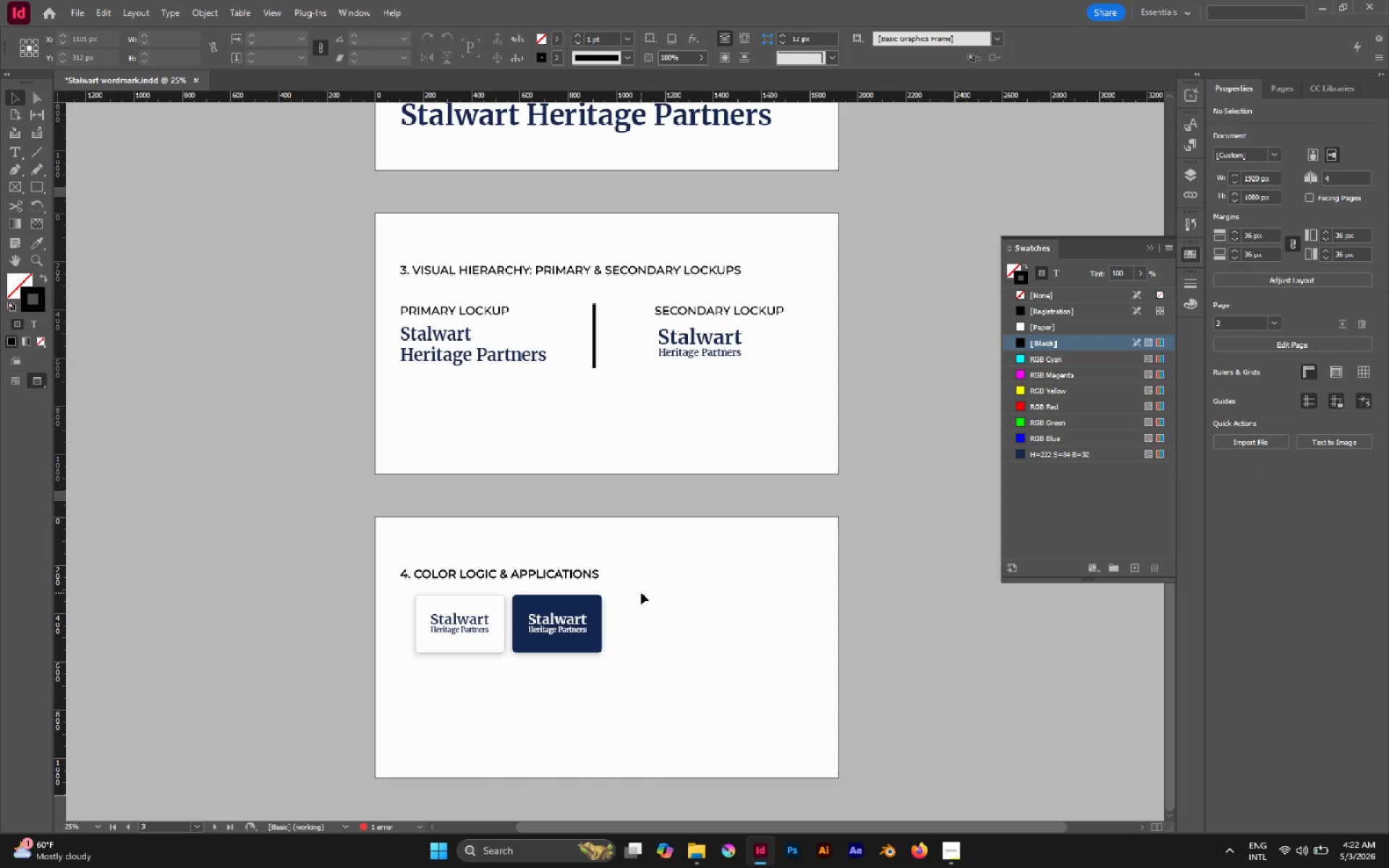 
left_click_drag(start_coordinate=[700, 592], to_coordinate=[642, 558])
 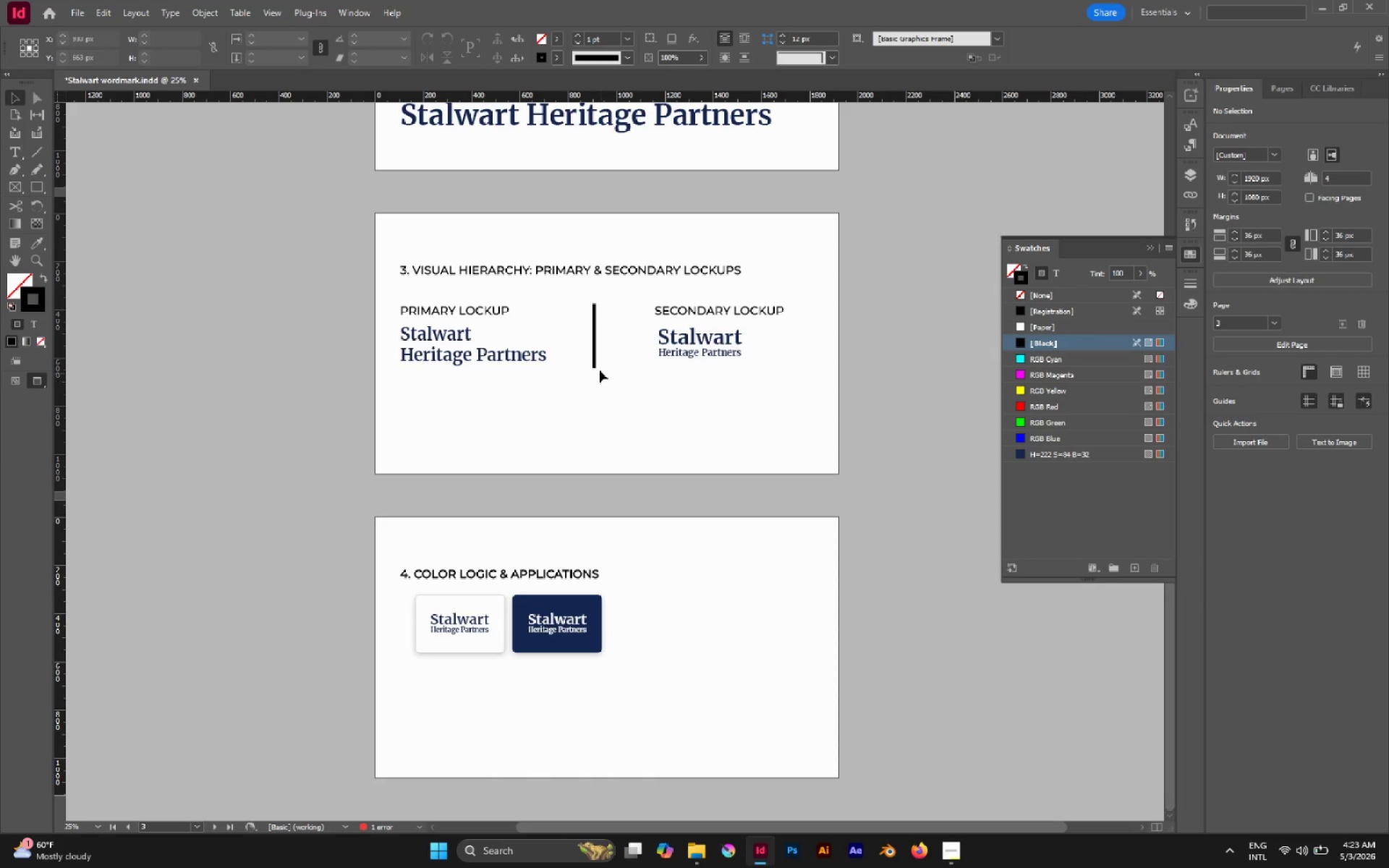 
left_click([596, 361])
 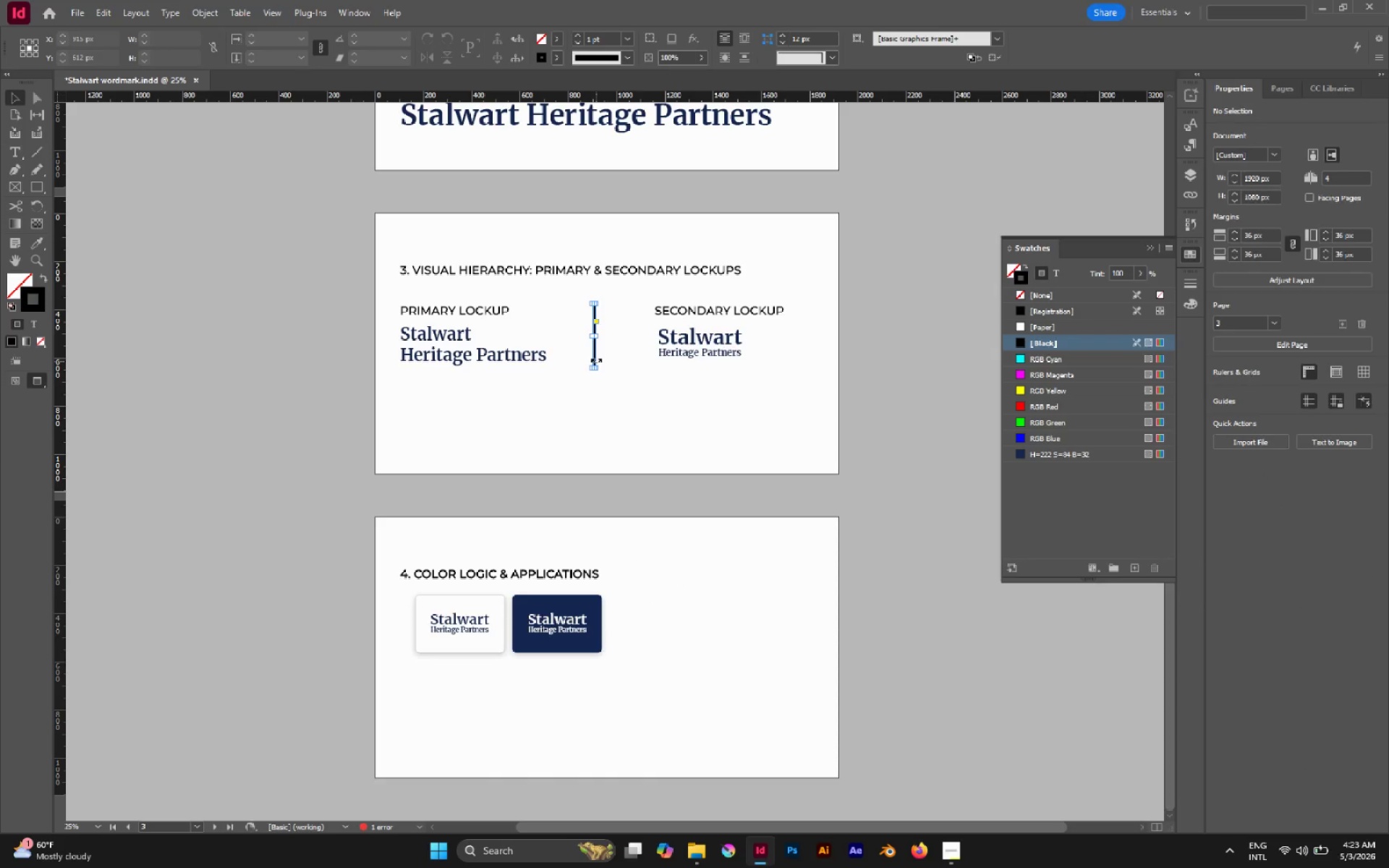 
key(Control+C)
 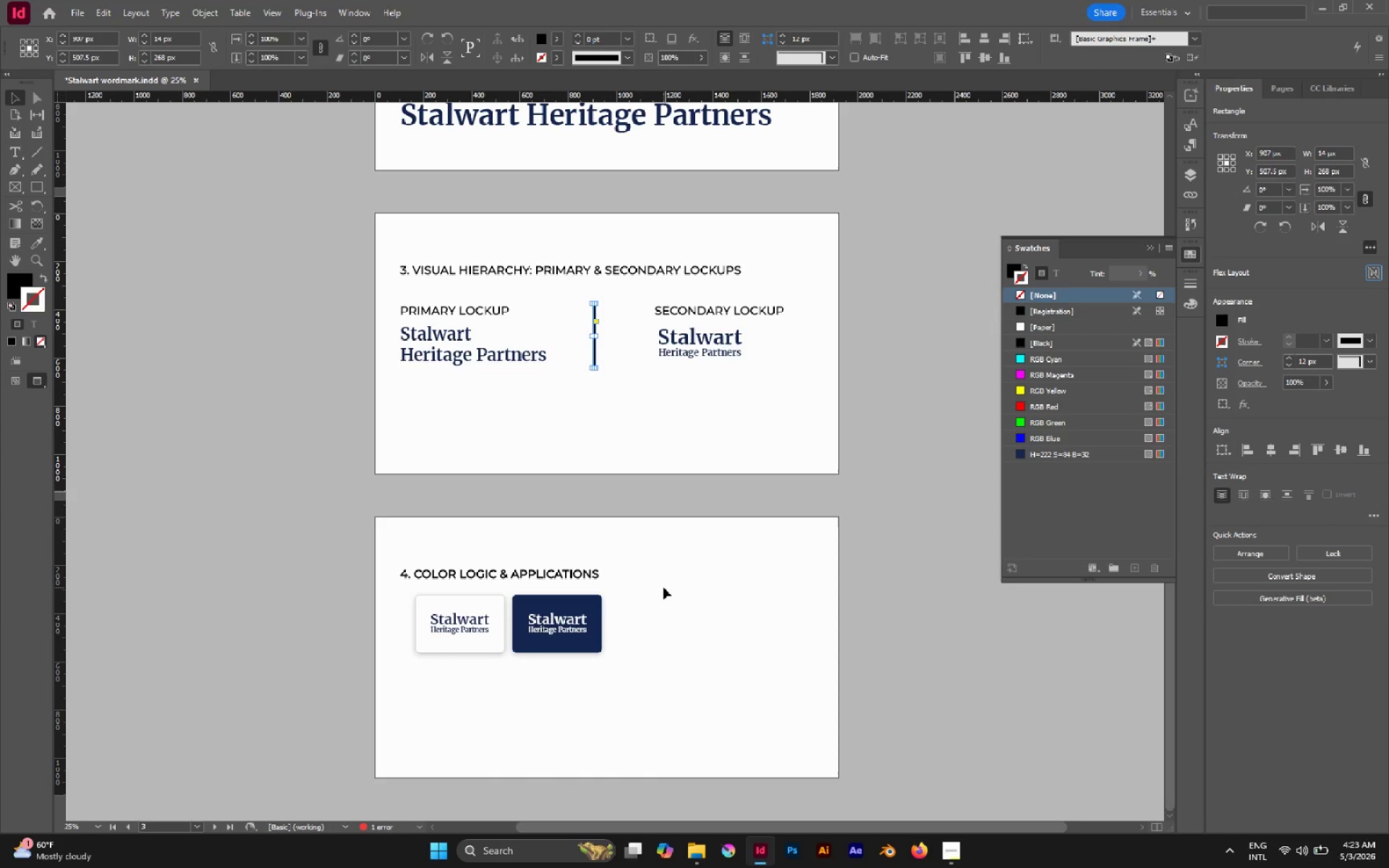 
left_click([663, 587])
 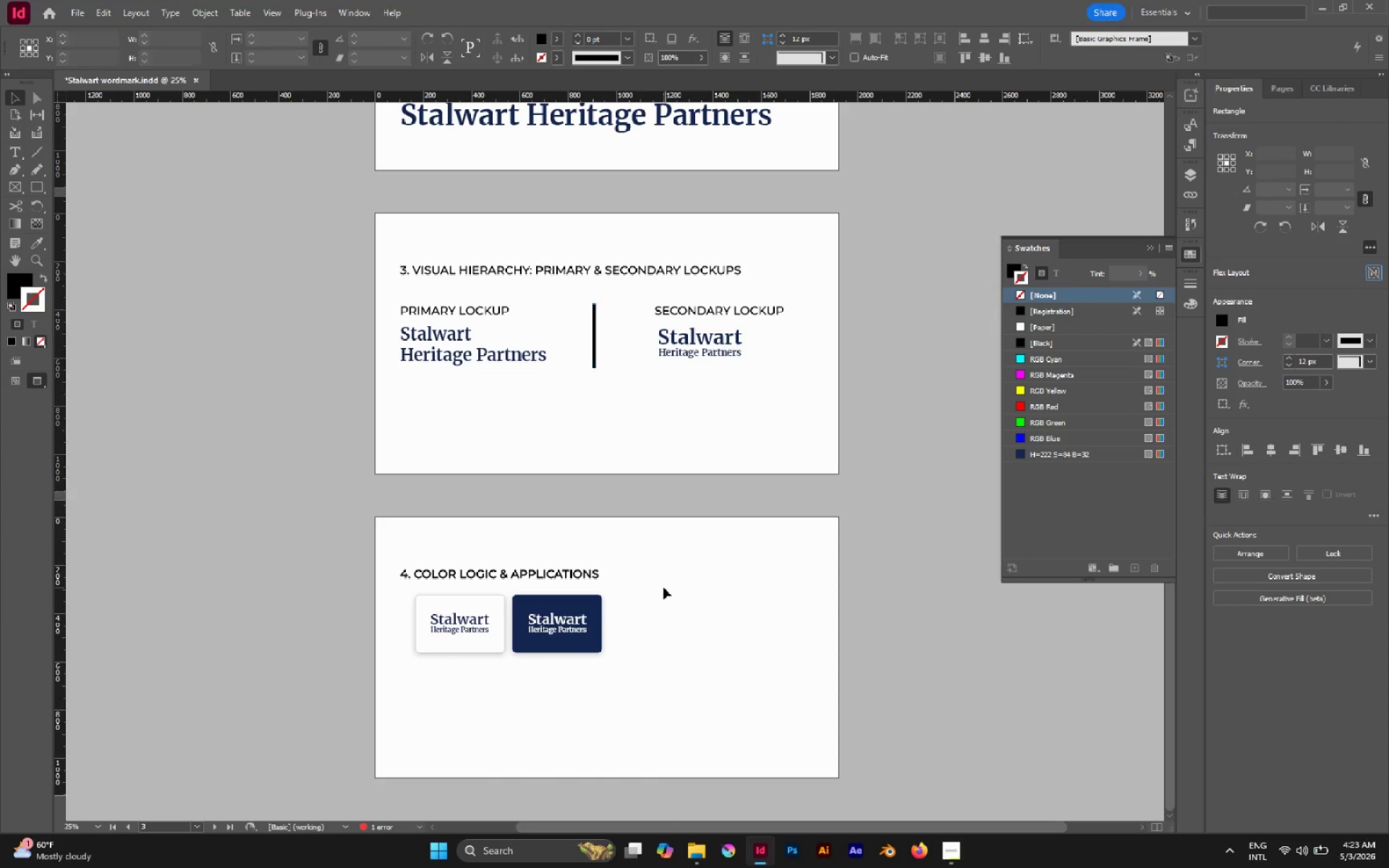 
key(Alt+Control+Shift+V)
 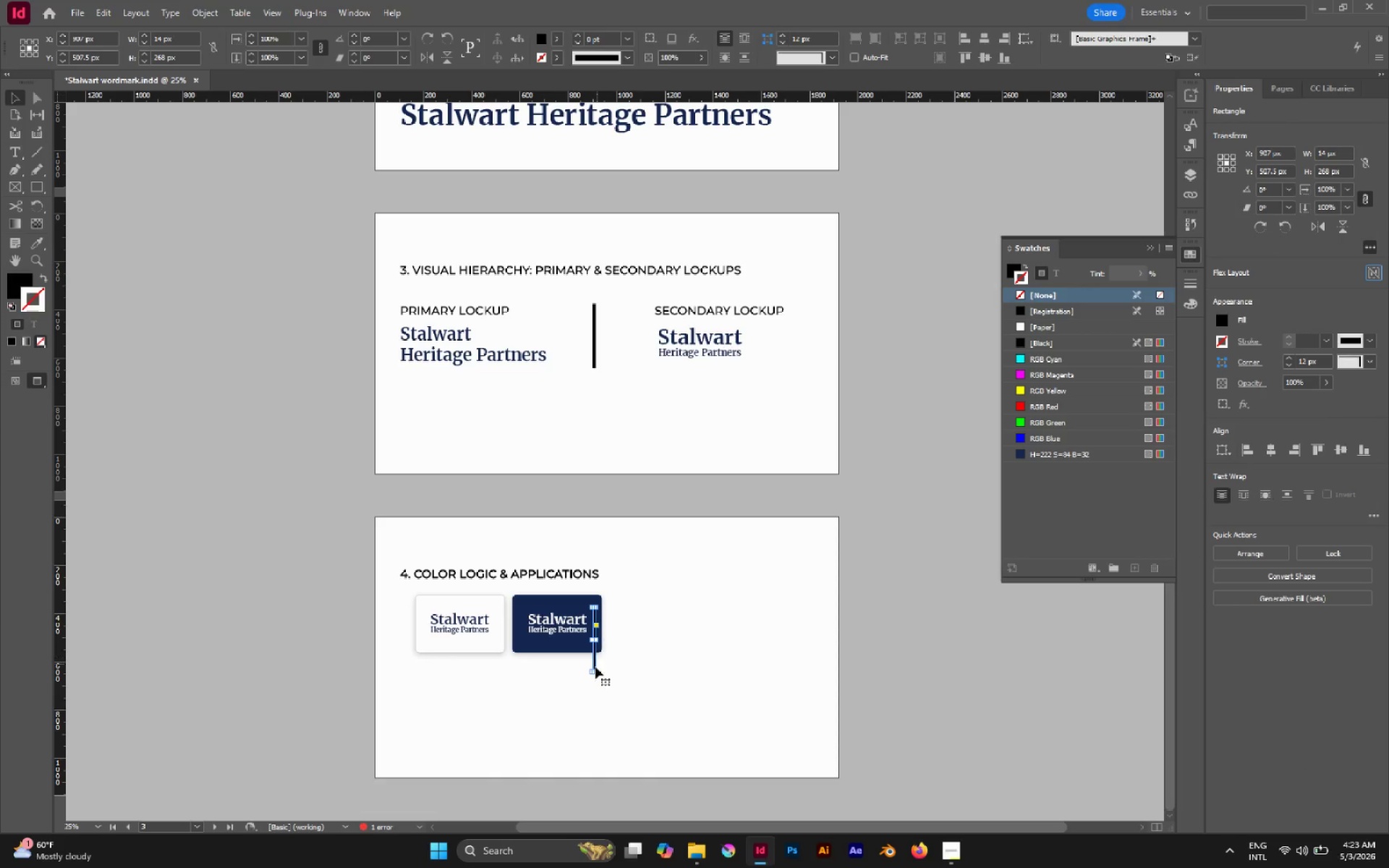 
left_click_drag(start_coordinate=[564, 673], to_coordinate=[527, 605])
 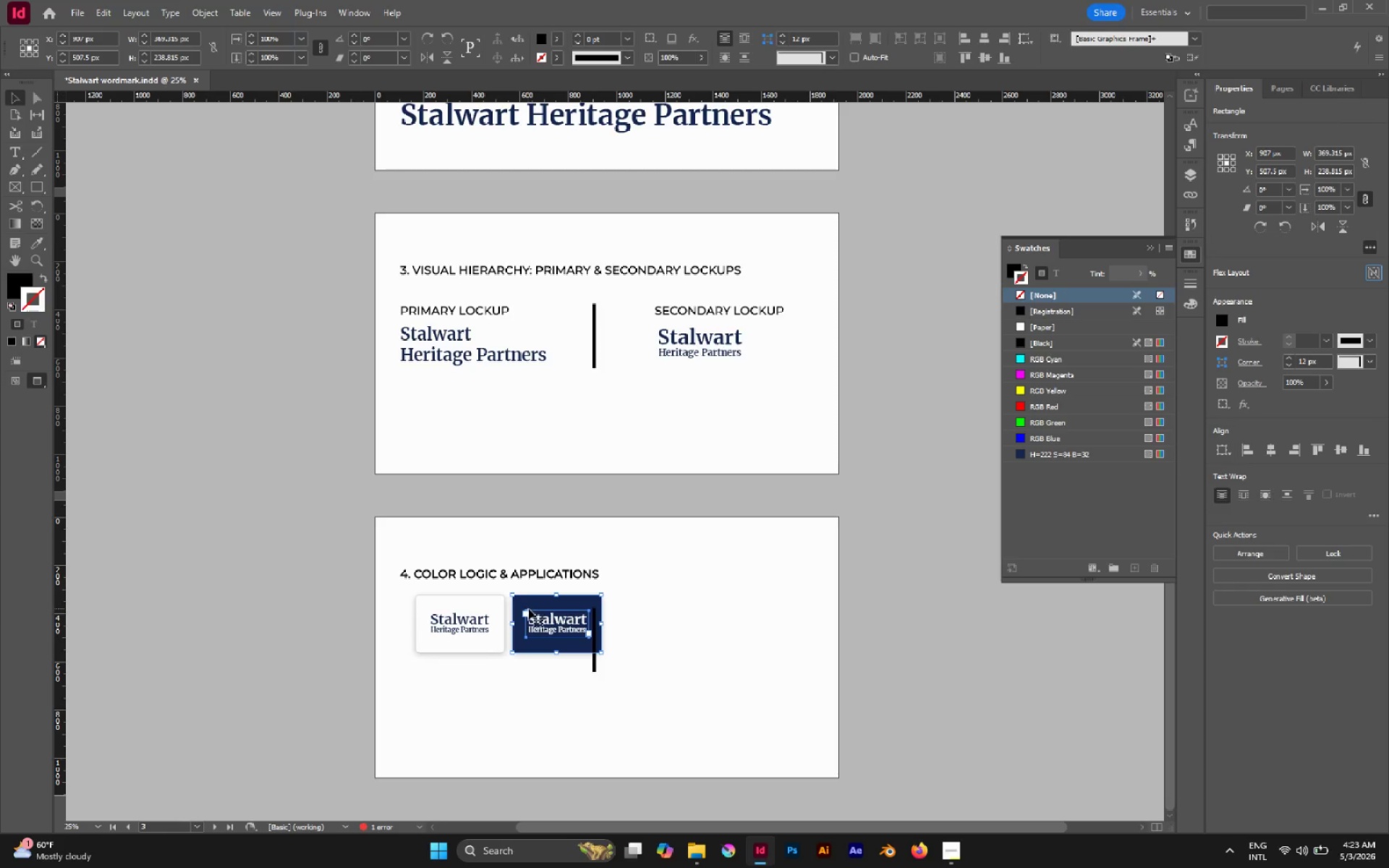 
key(Control+G)
 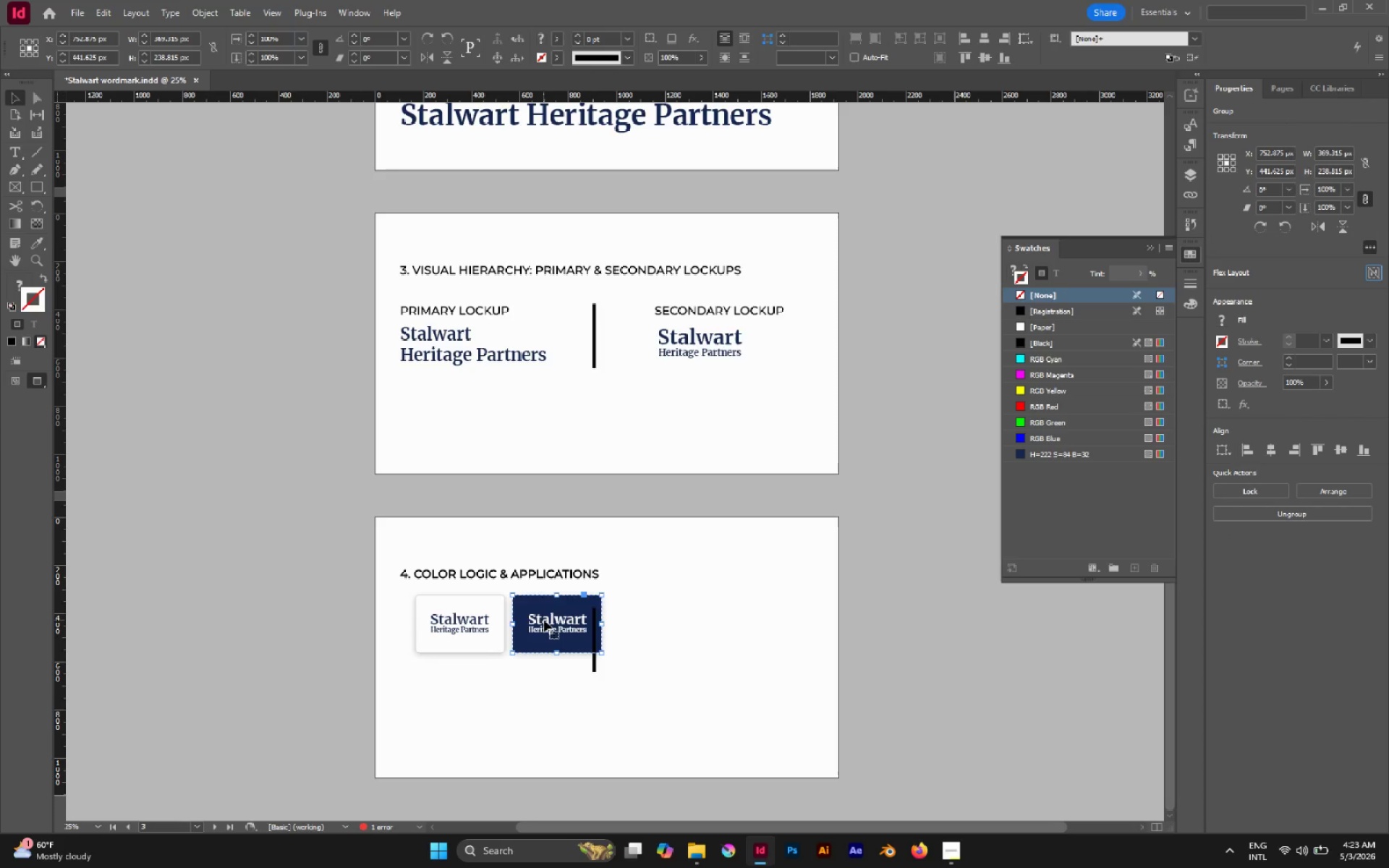 
left_click_drag(start_coordinate=[544, 620], to_coordinate=[448, 688])
 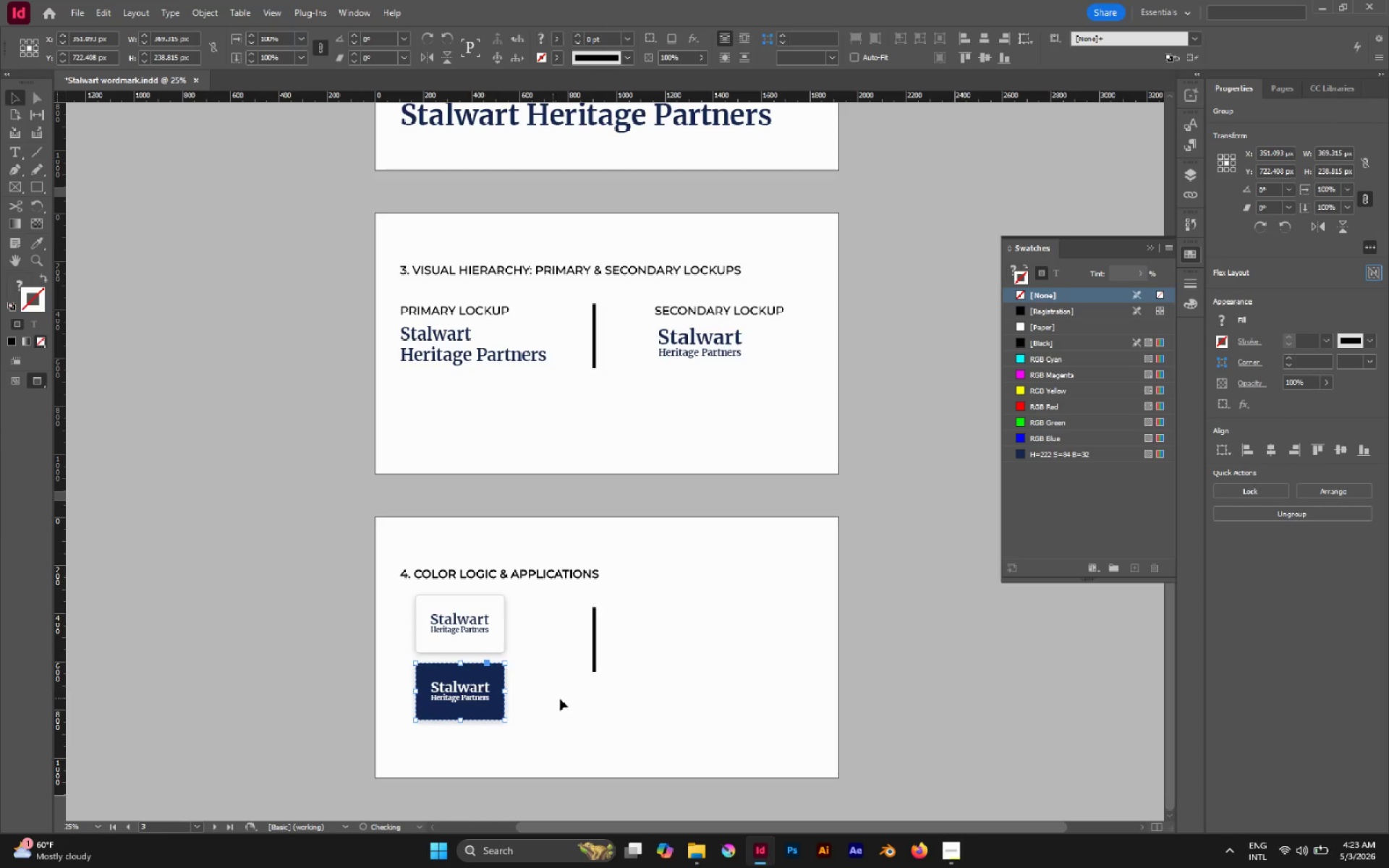 
left_click([561, 699])
 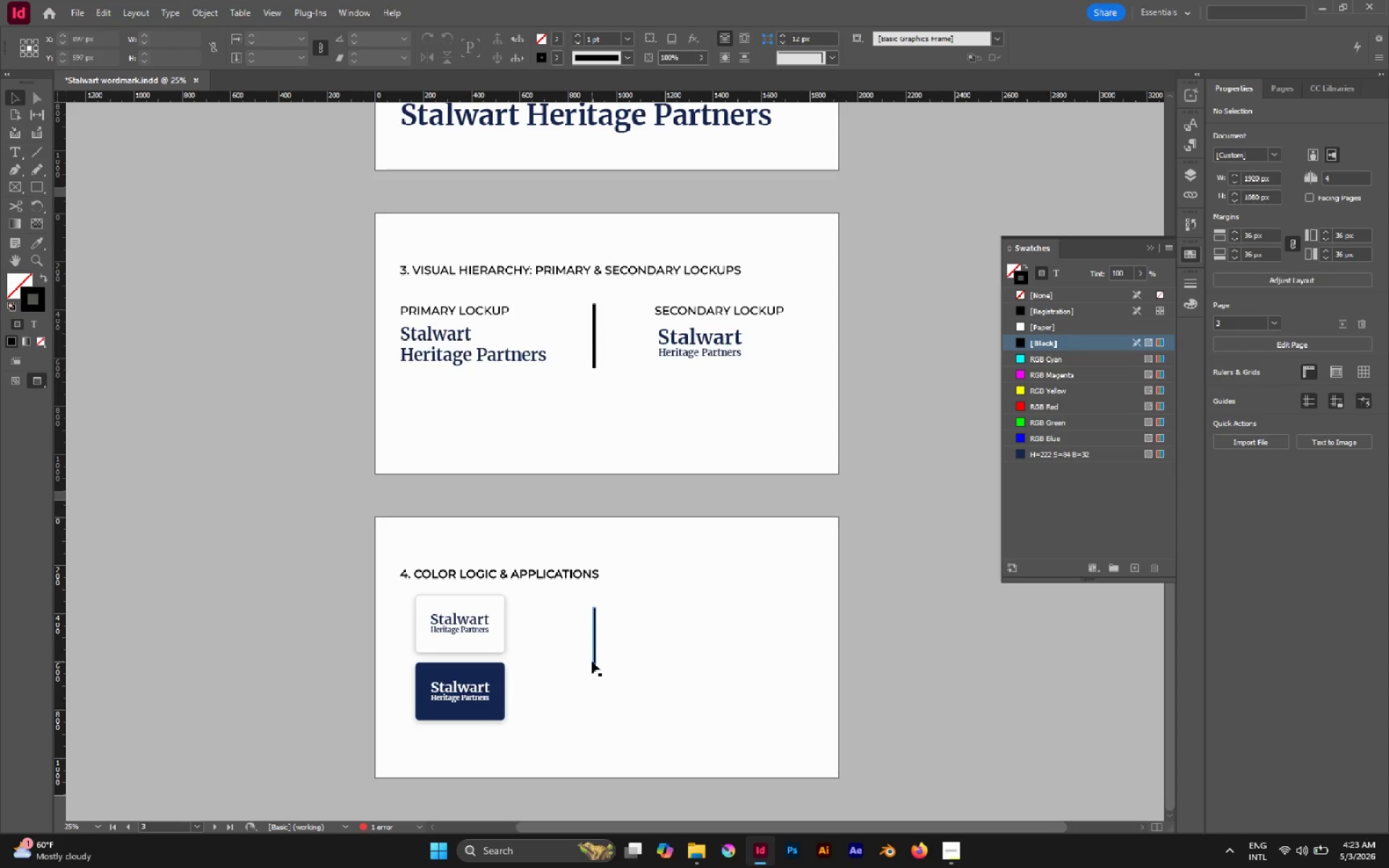 
wait(7.09)
 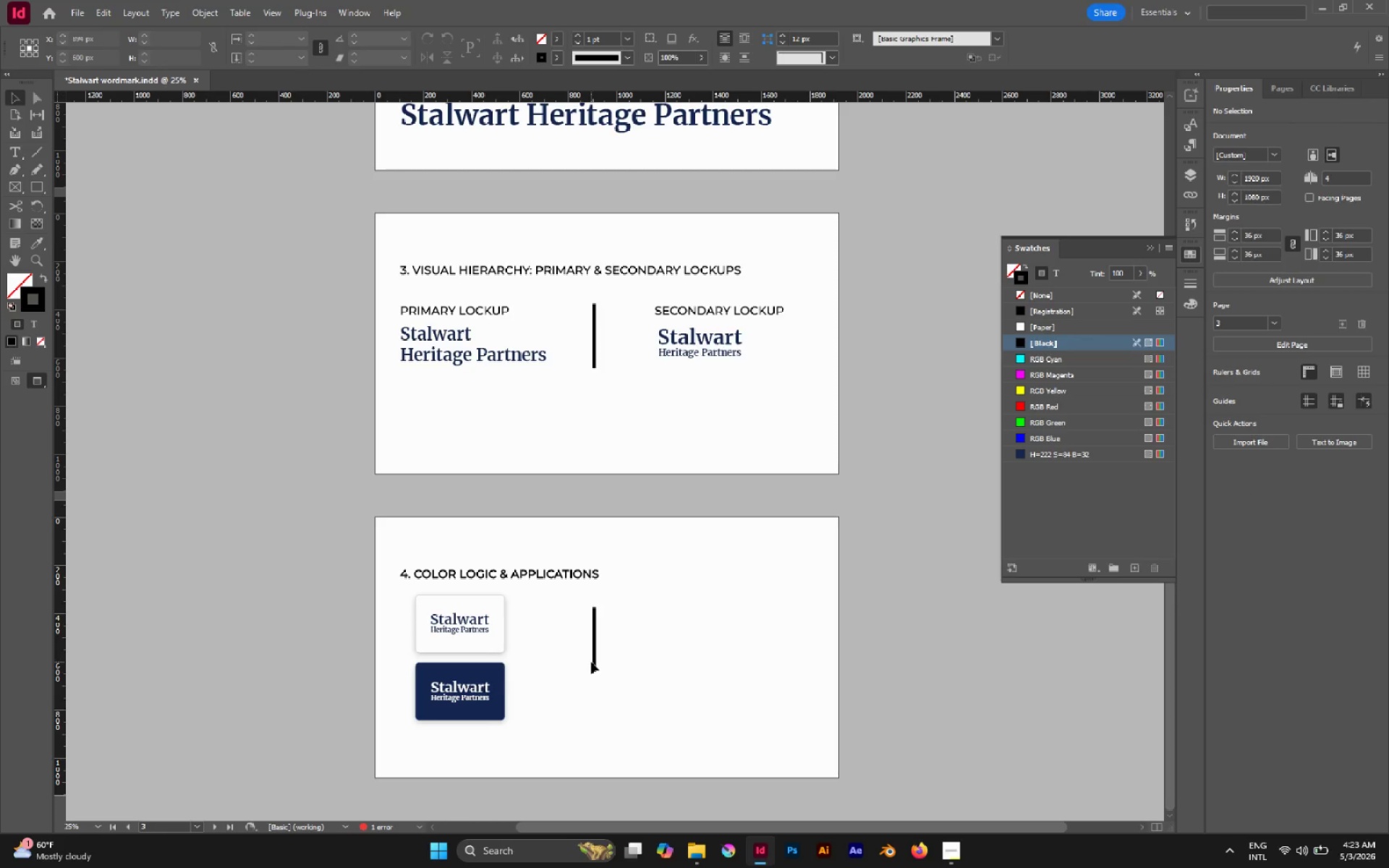 
left_click_drag(start_coordinate=[593, 647], to_coordinate=[535, 666])
 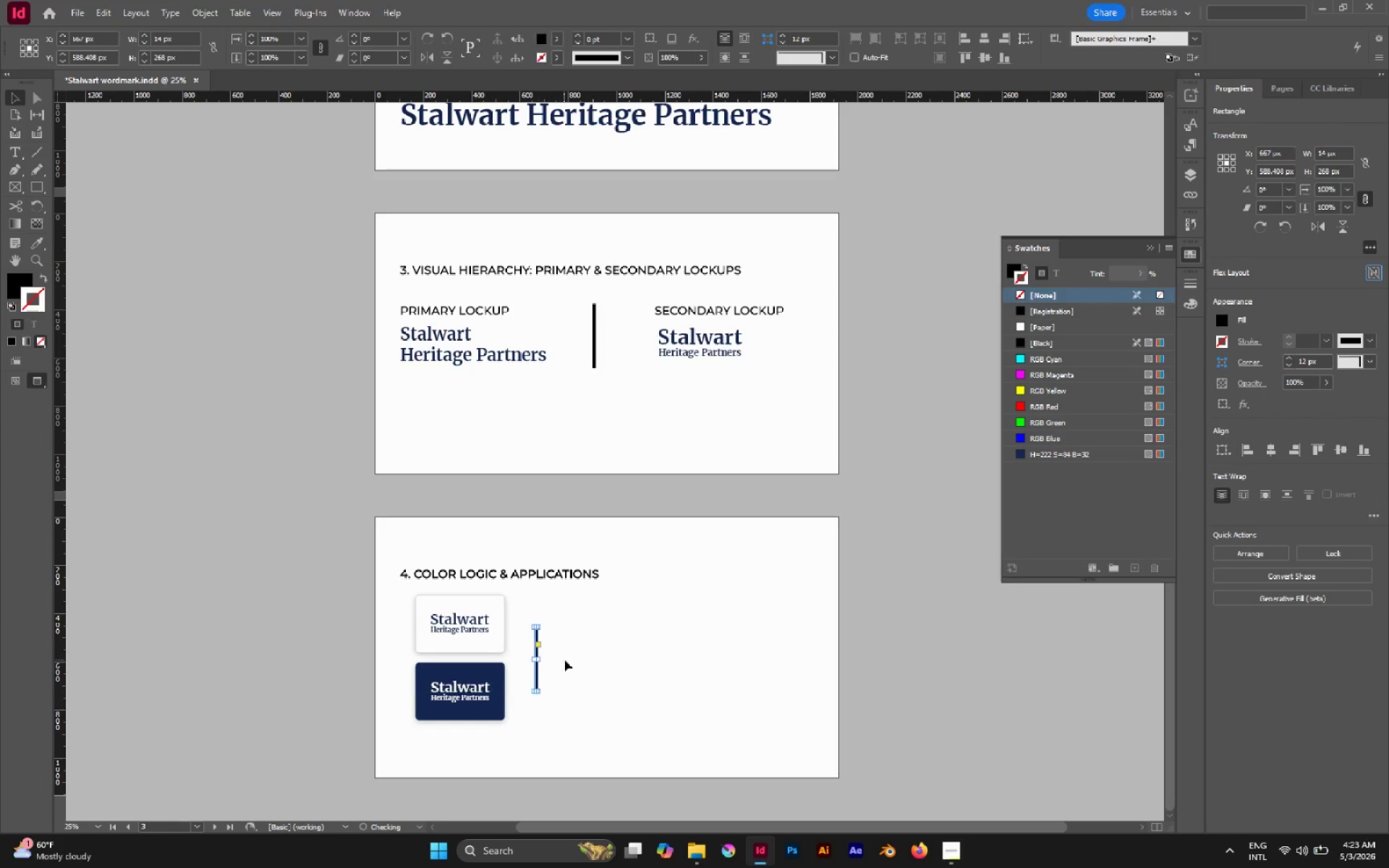 
left_click([565, 660])
 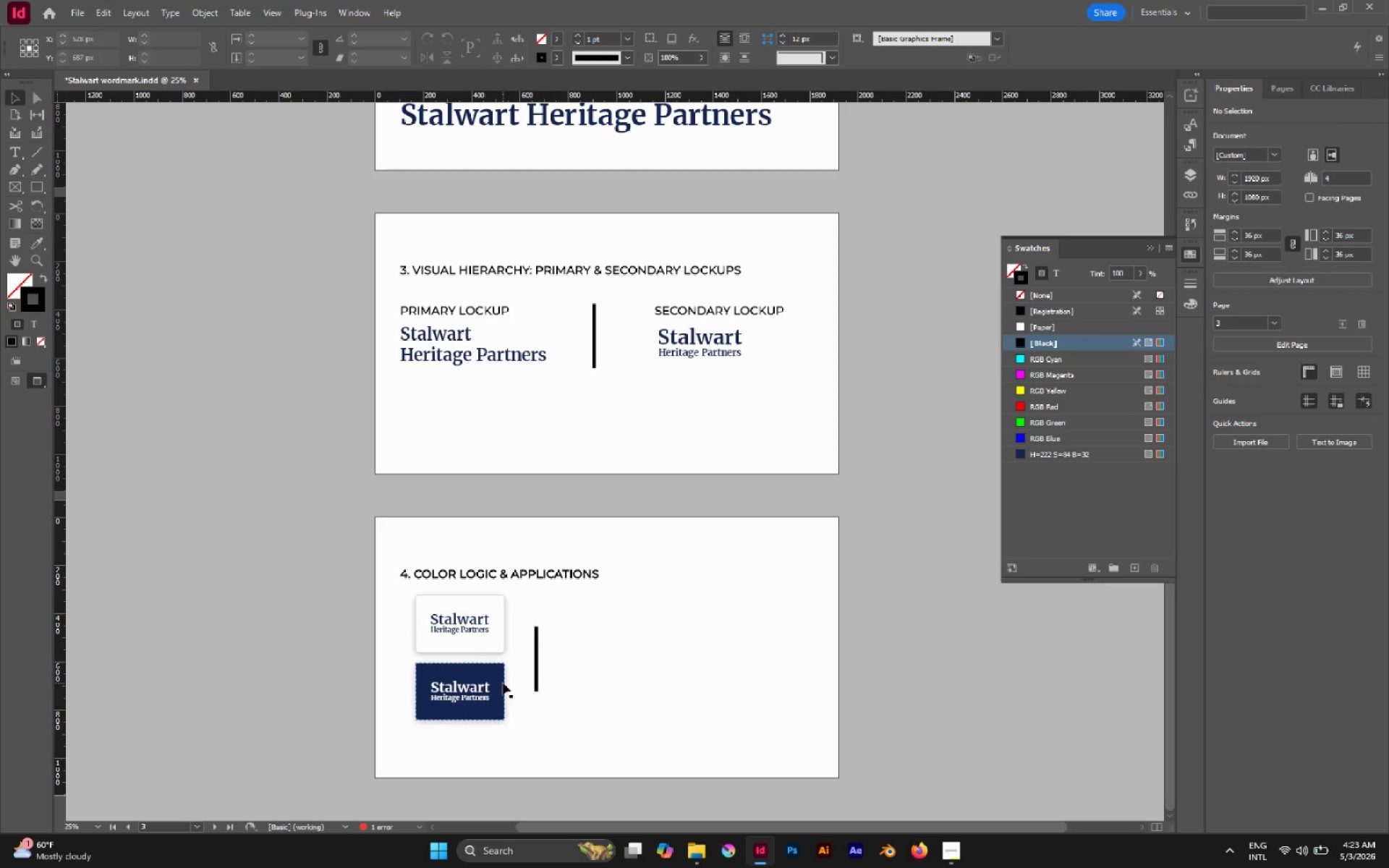 
hold_key(key=AltLeft, duration=0.66)
scroll: coordinate [462, 689], scroll_direction: up, amount: 1.0
 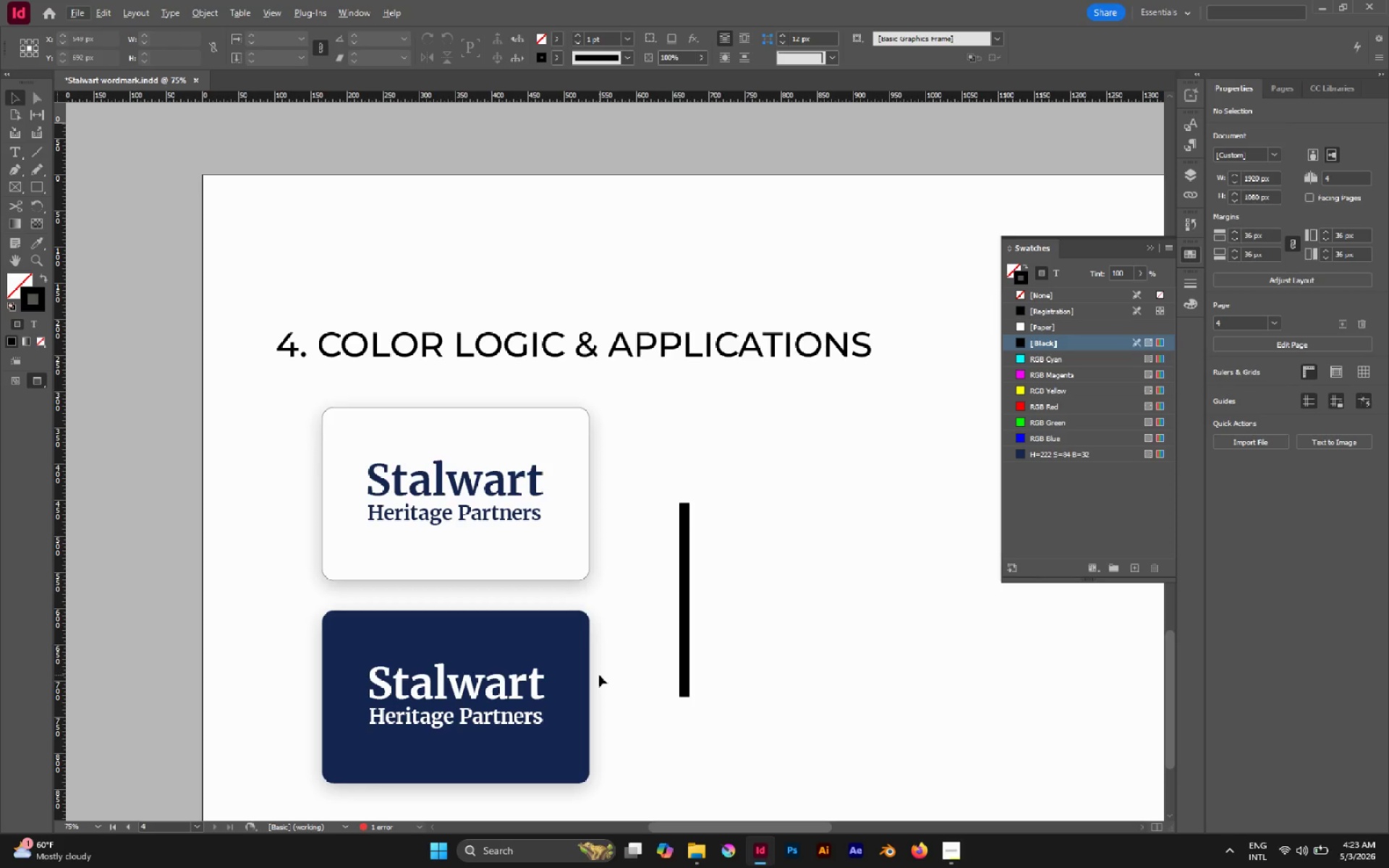 
hold_key(key=AltLeft, duration=0.55)
scroll: coordinate [599, 675], scroll_direction: down, amount: 1.0
 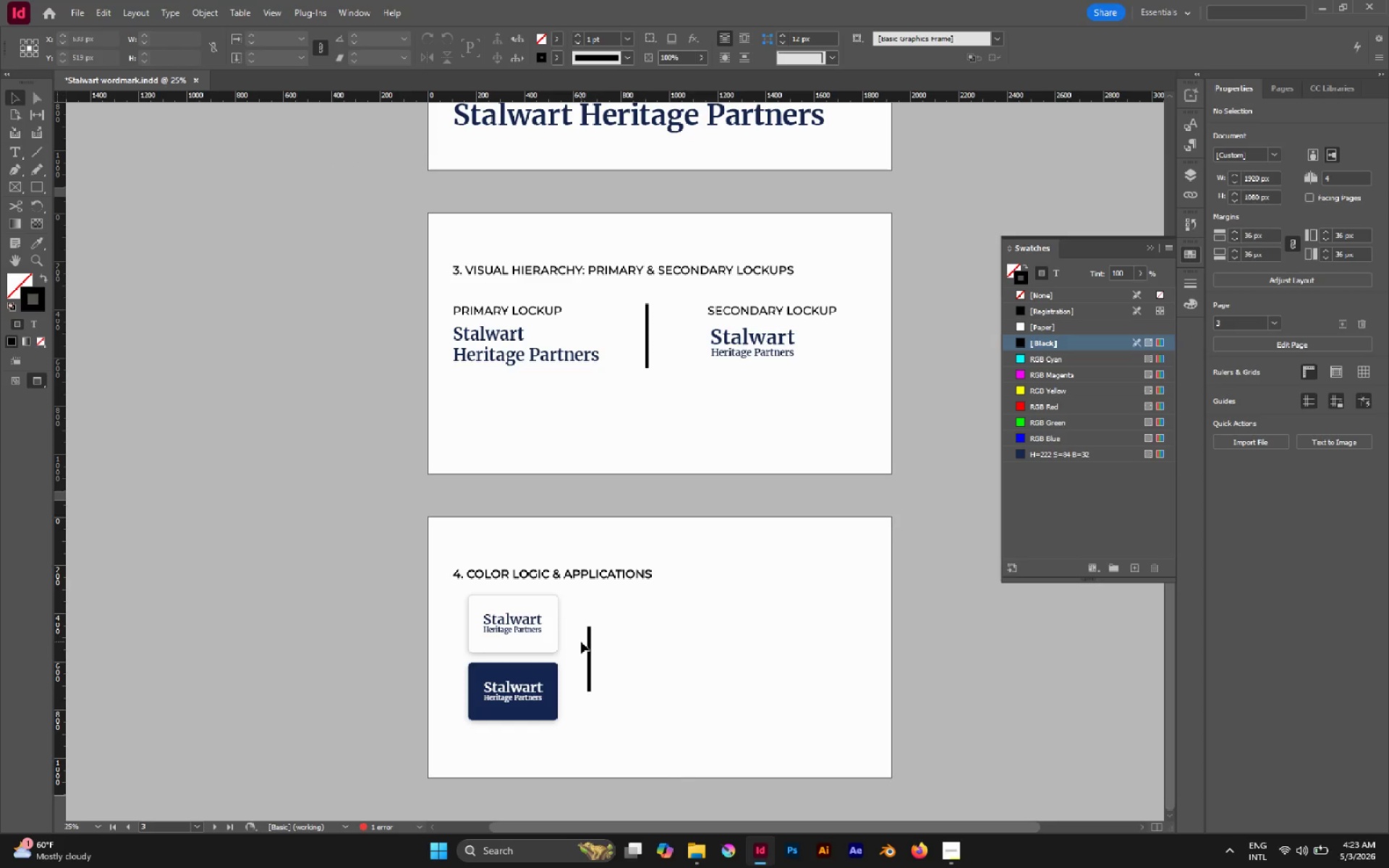 
hold_key(key=AltLeft, duration=0.45)
scroll: coordinate [583, 652], scroll_direction: down, amount: 2.0
 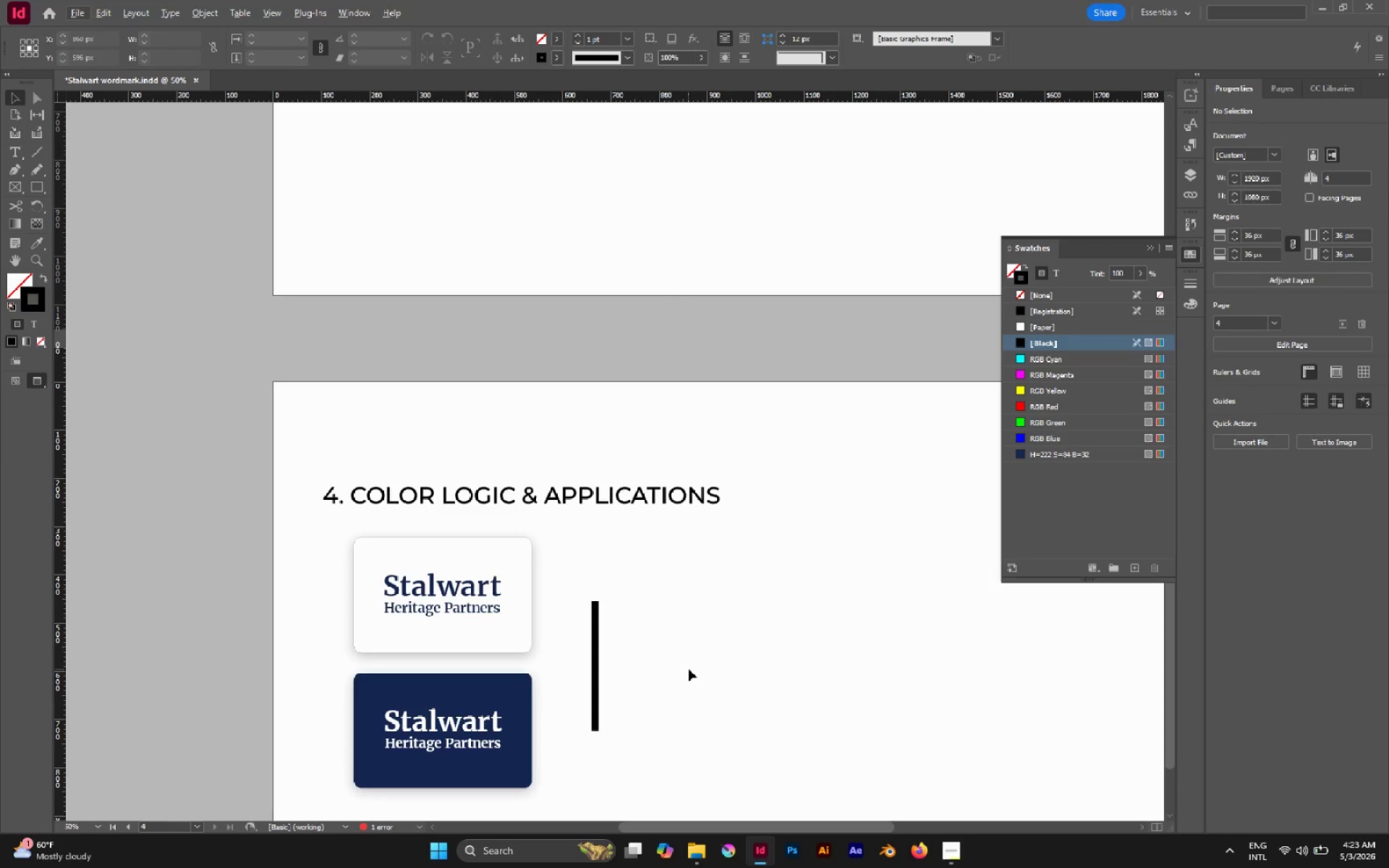 
hold_key(key=Space, duration=0.66)
 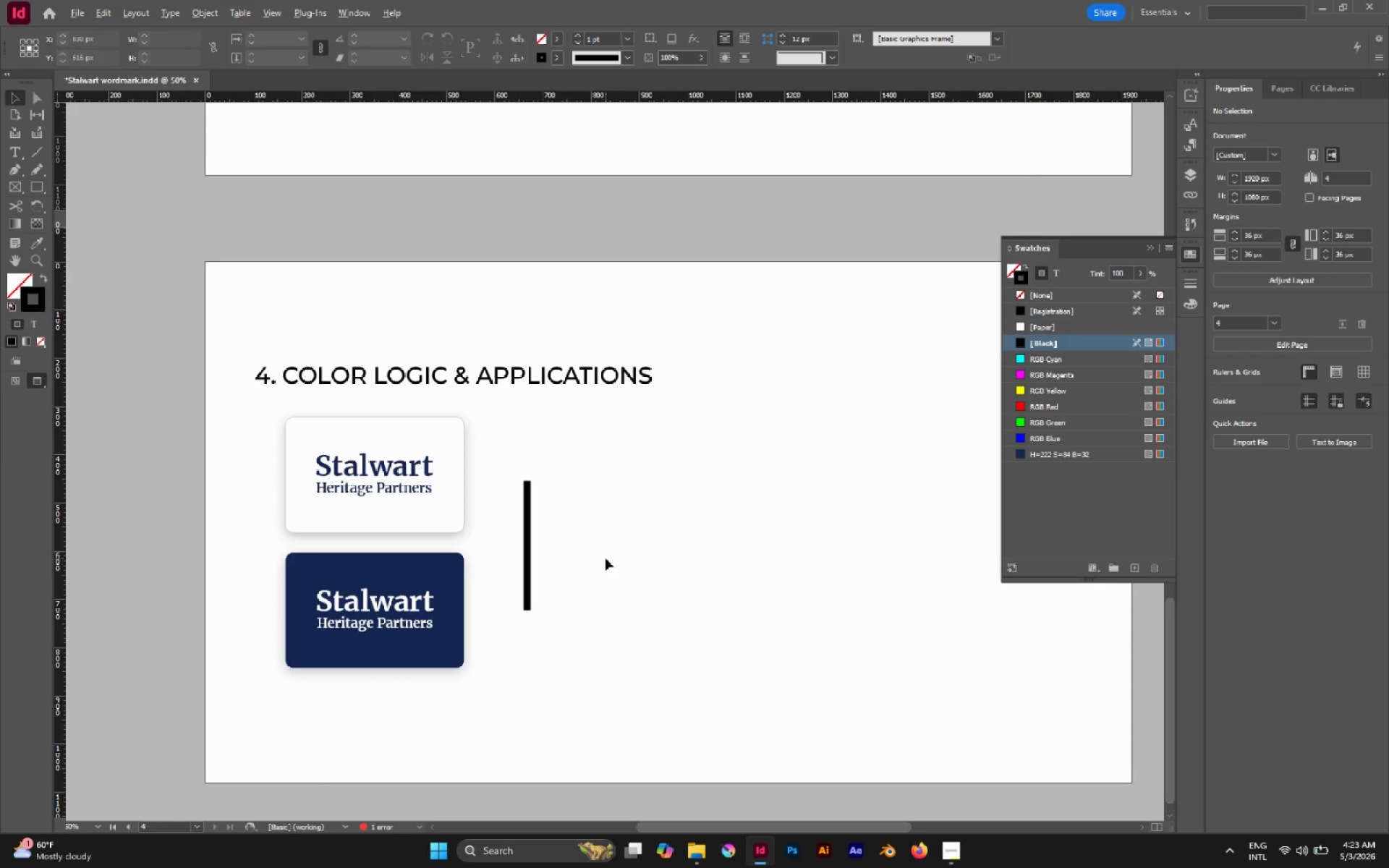 
left_click_drag(start_coordinate=[689, 668], to_coordinate=[621, 549])
 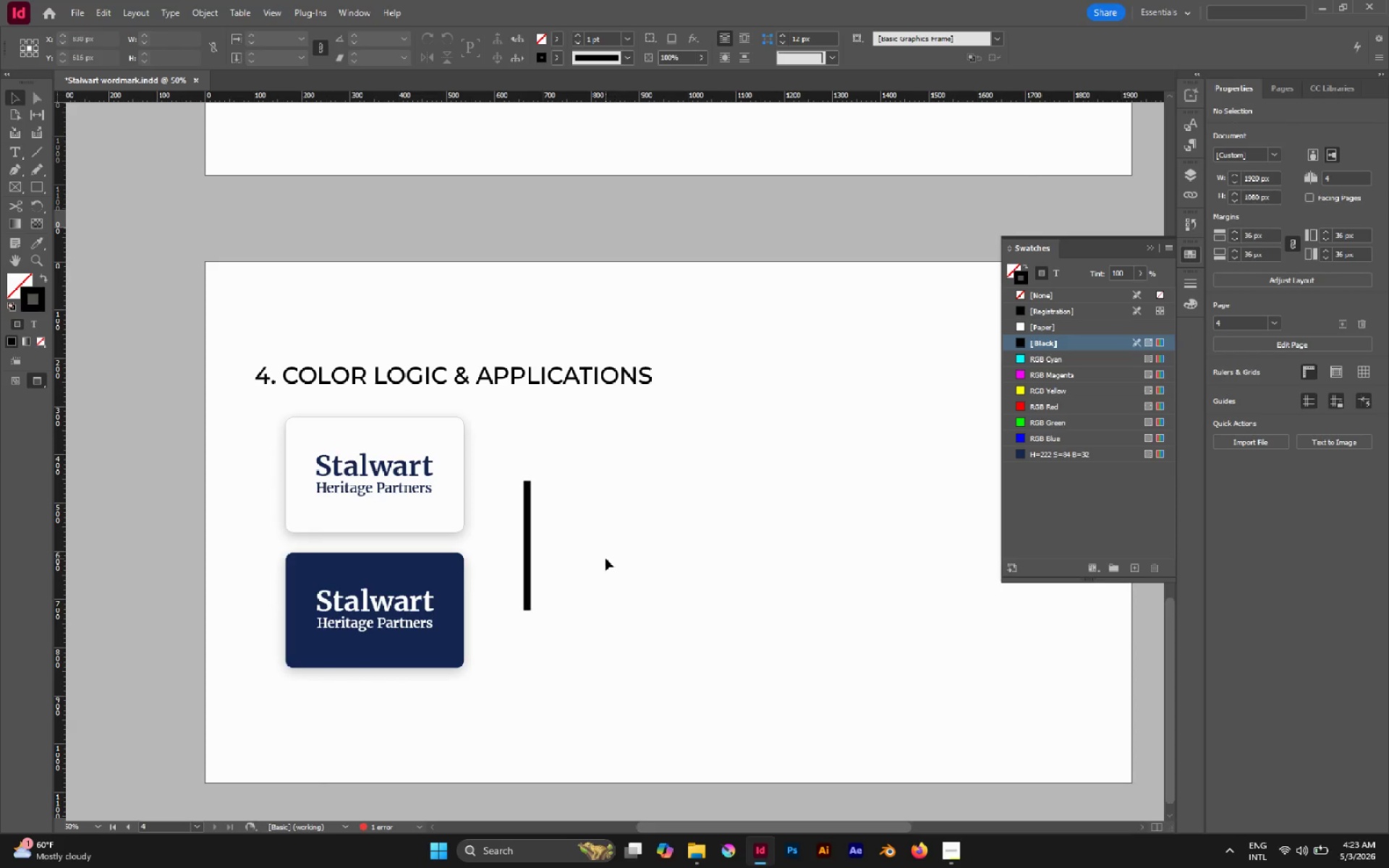 
hold_key(key=AltLeft, duration=0.66)
scroll: coordinate [605, 561], scroll_direction: down, amount: 1.0
 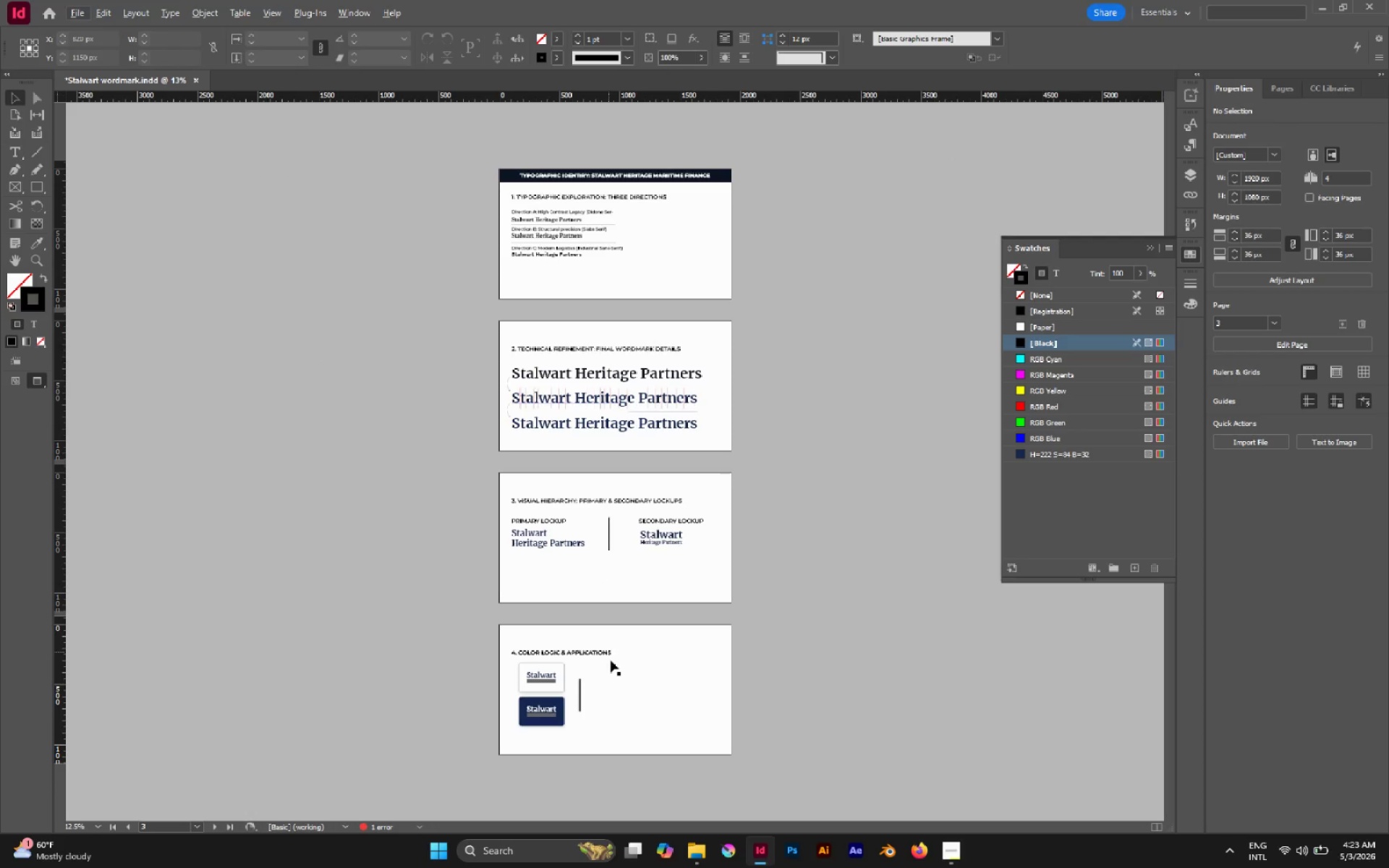 
hold_key(key=AltLeft, duration=0.55)
scroll: coordinate [620, 684], scroll_direction: down, amount: 1.0
 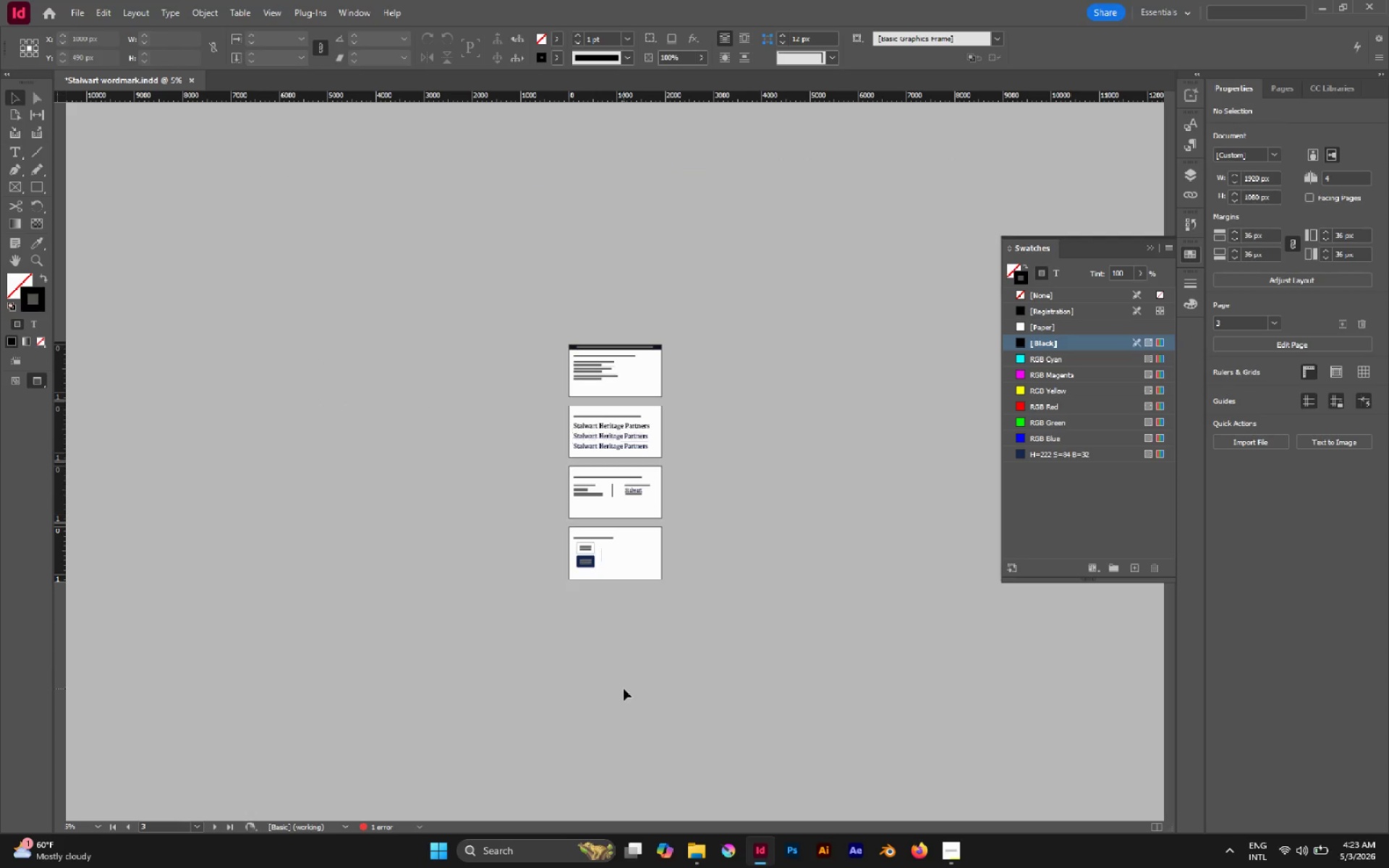 
hold_key(key=Space, duration=1.55)
 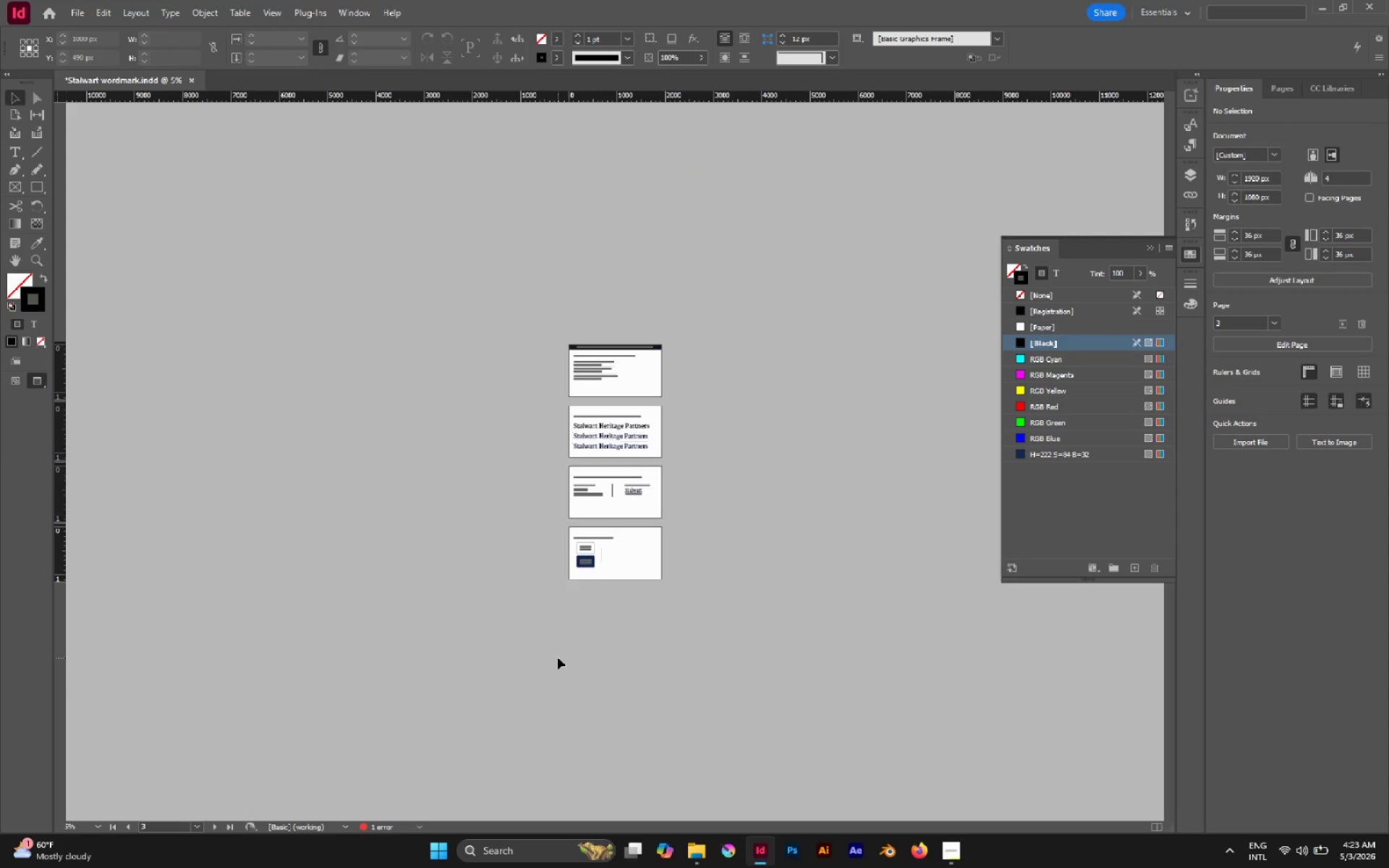 
left_click_drag(start_coordinate=[624, 689], to_coordinate=[561, 655])
 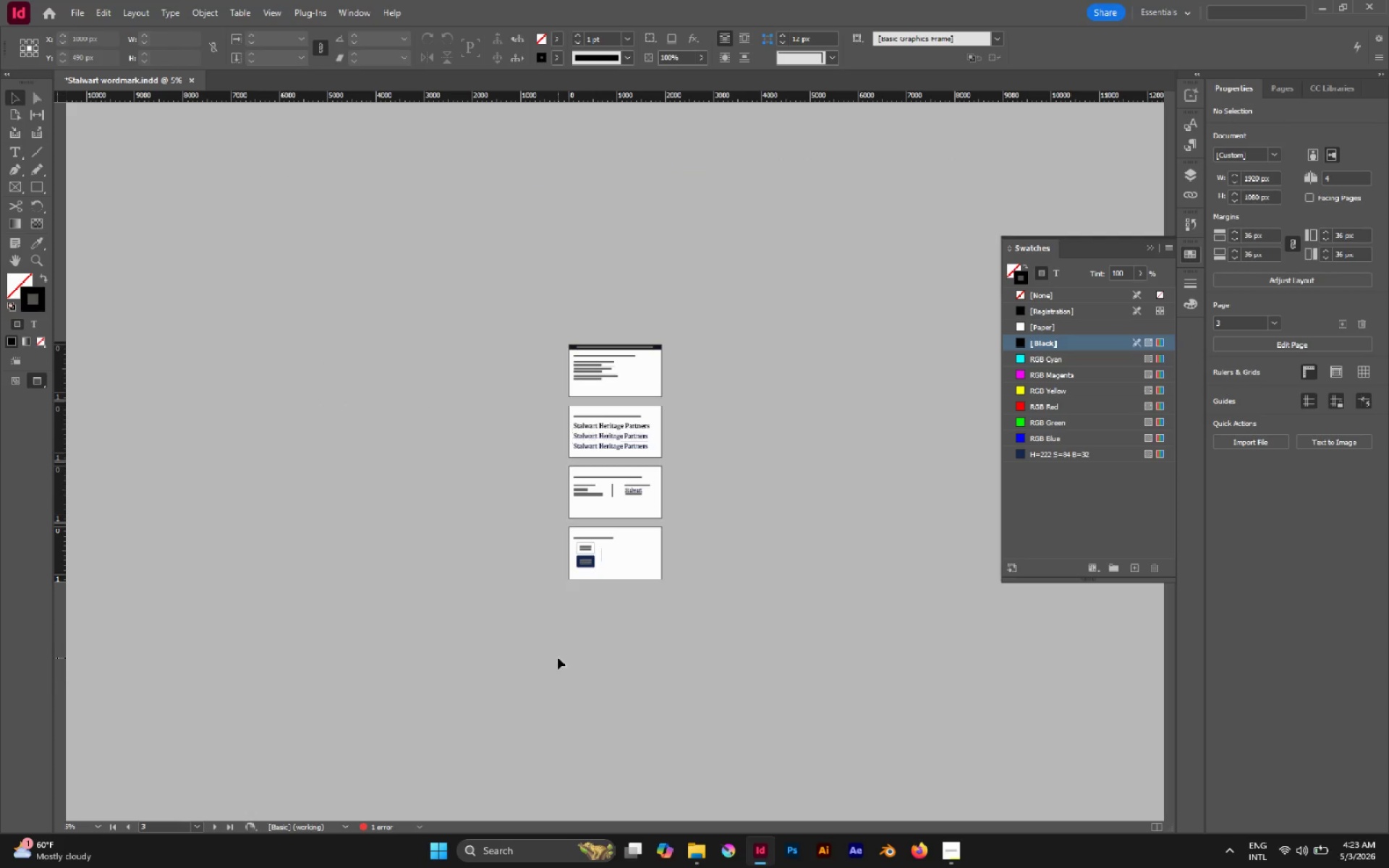 
hold_key(key=Space, duration=0.5)
 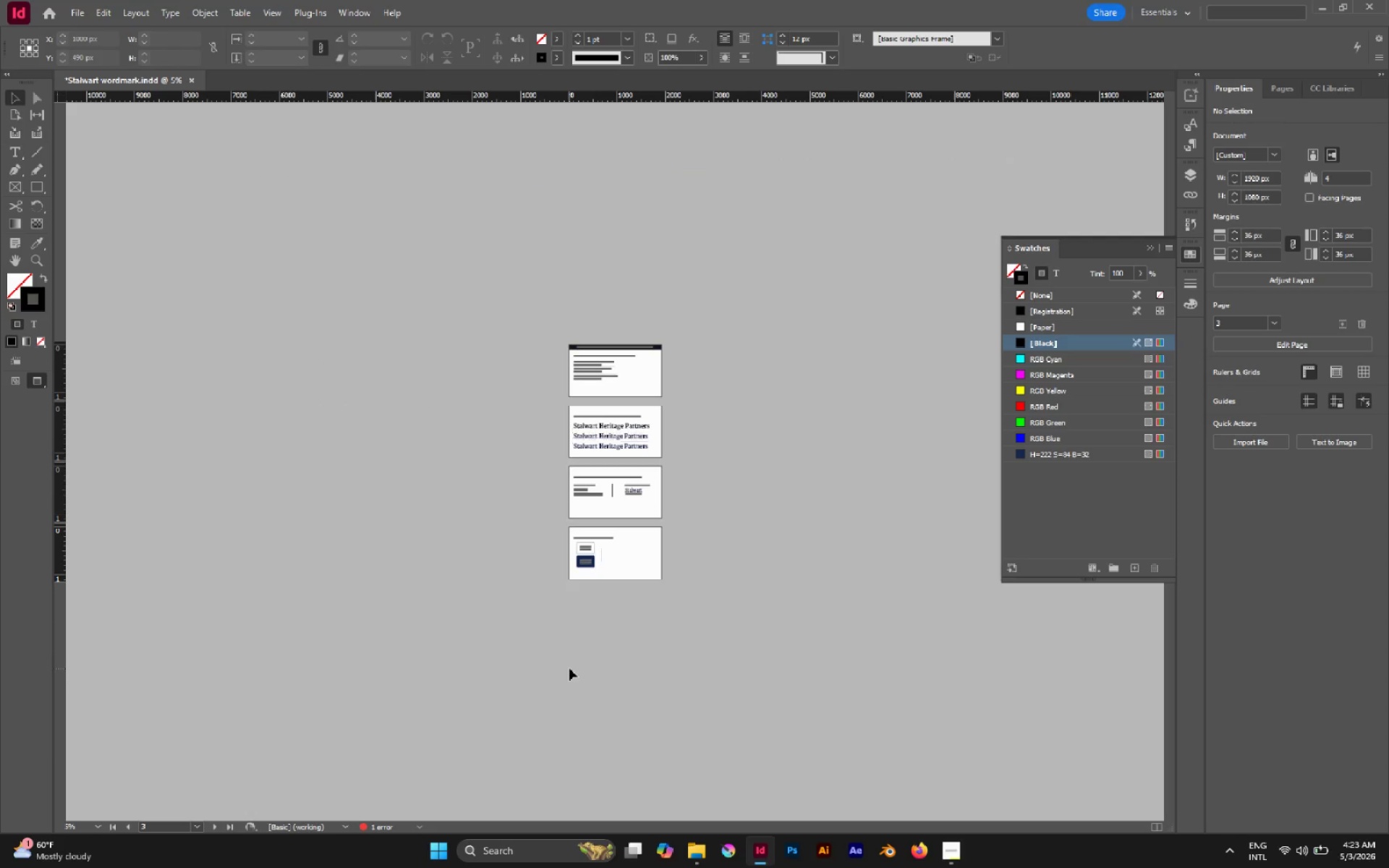 
wait(6.27)
 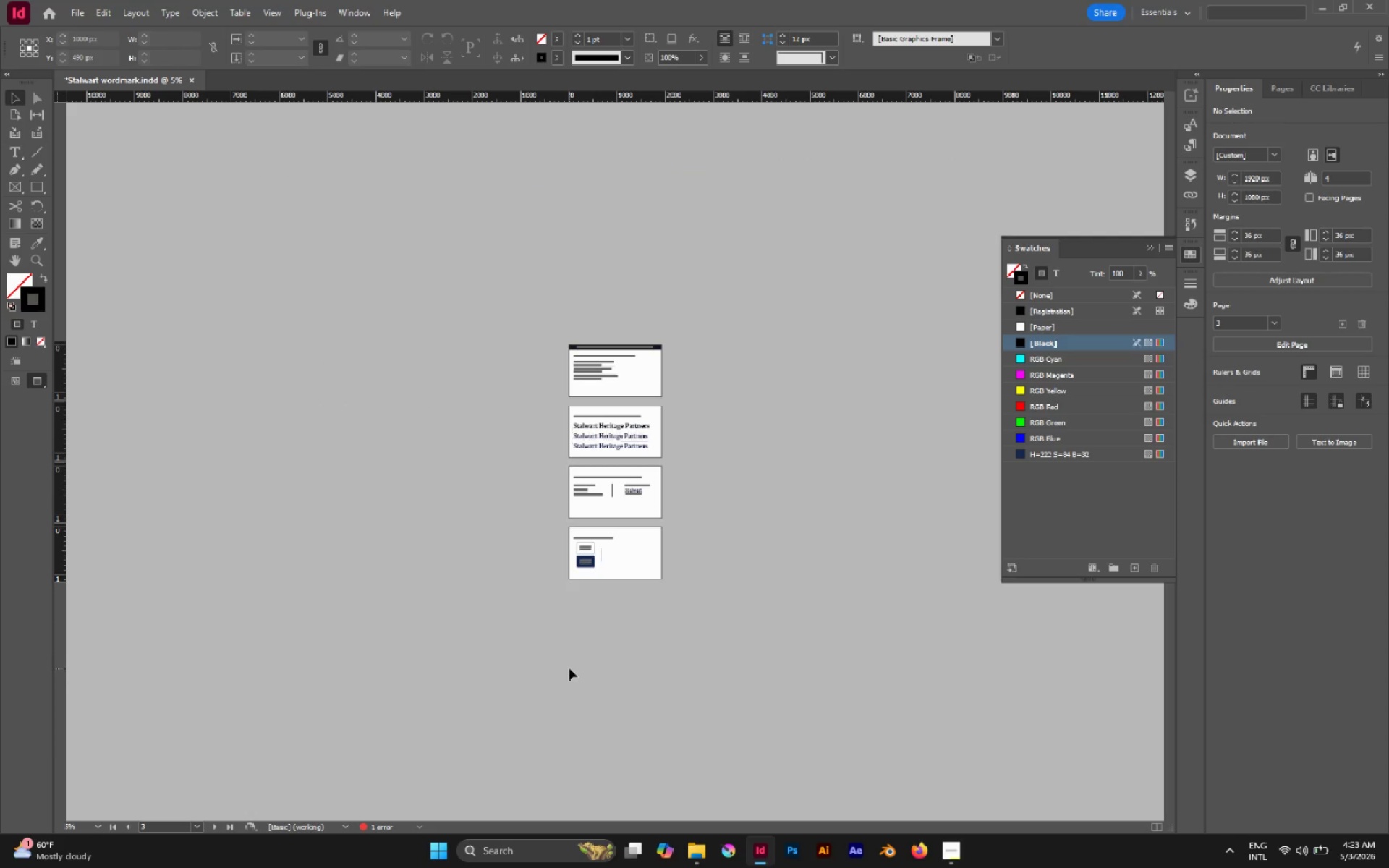 
hold_key(key=AltLeft, duration=0.62)
scroll: coordinate [601, 569], scroll_direction: up, amount: 1.0
 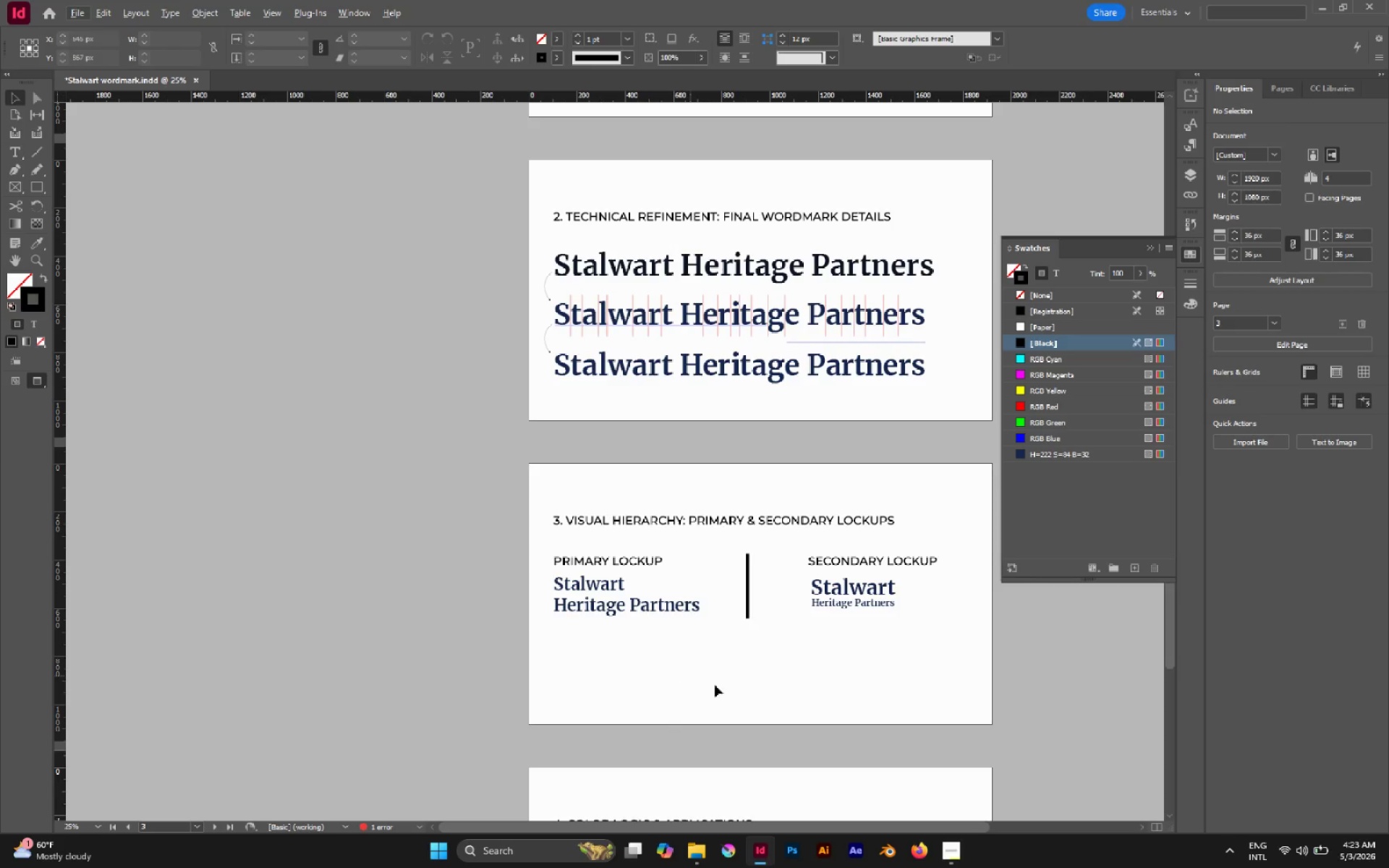 
hold_key(key=Space, duration=0.52)
 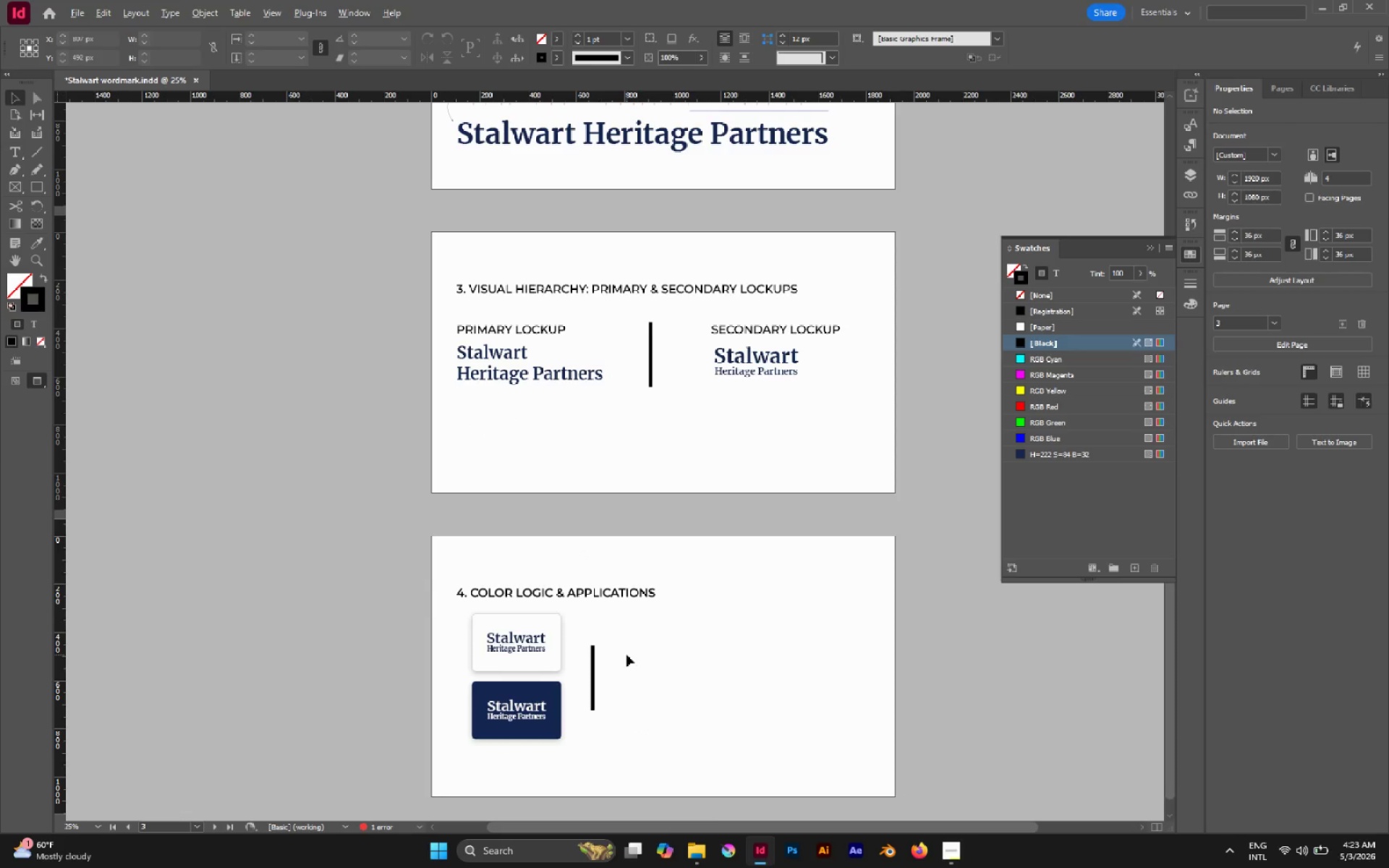 
left_click_drag(start_coordinate=[723, 686], to_coordinate=[626, 456])
 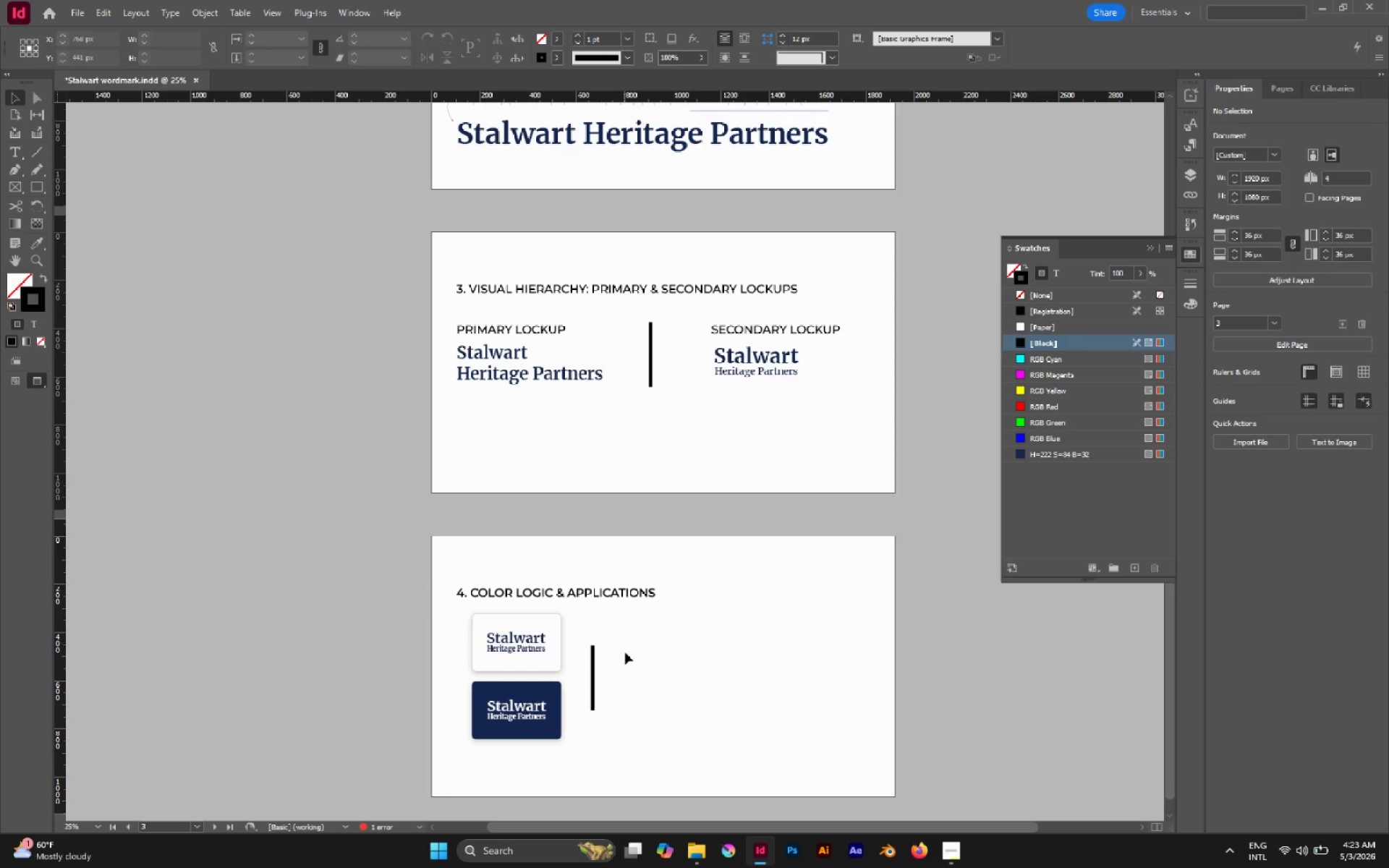 
hold_key(key=AltLeft, duration=0.97)
 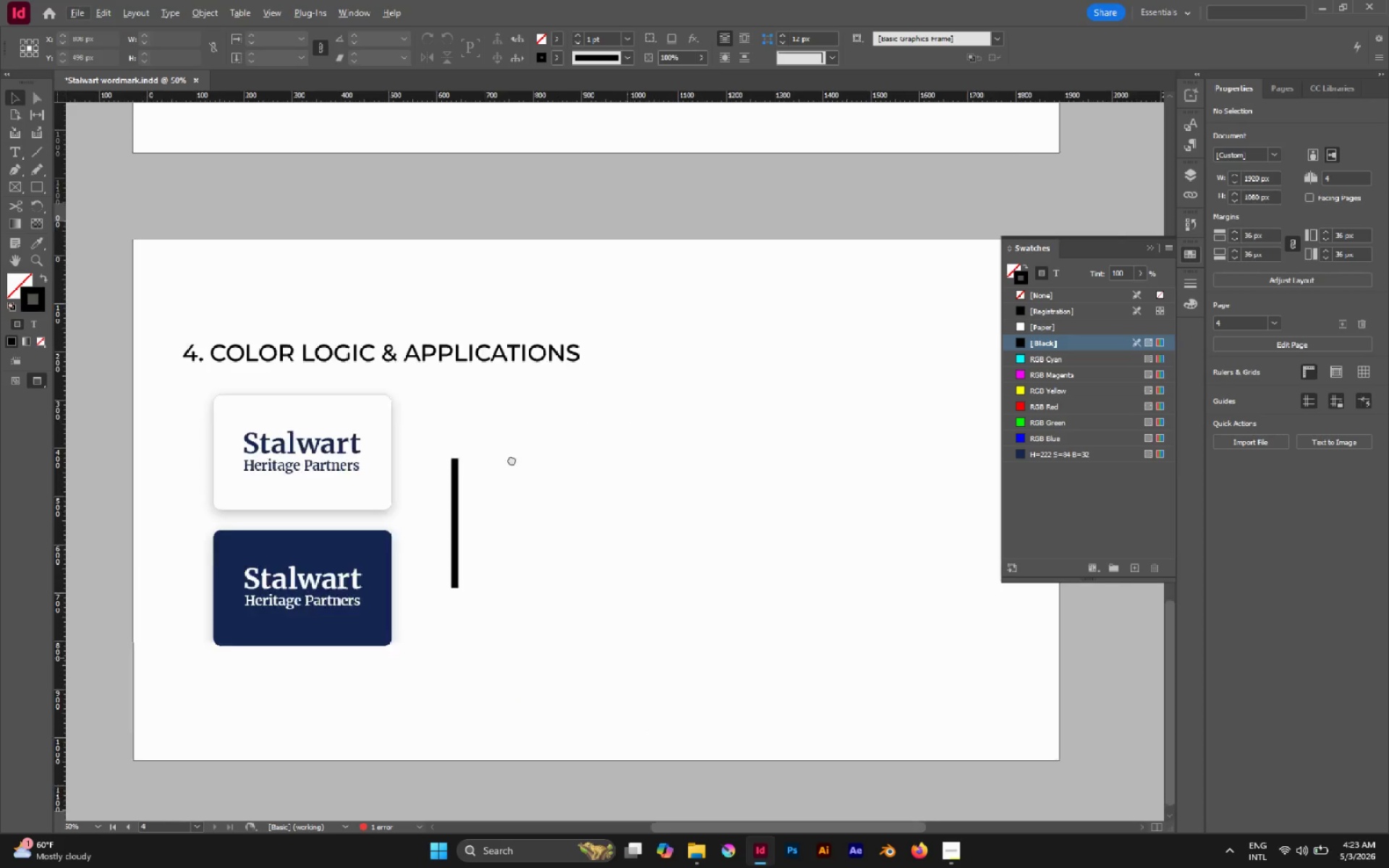 
hold_key(key=Space, duration=0.53)
 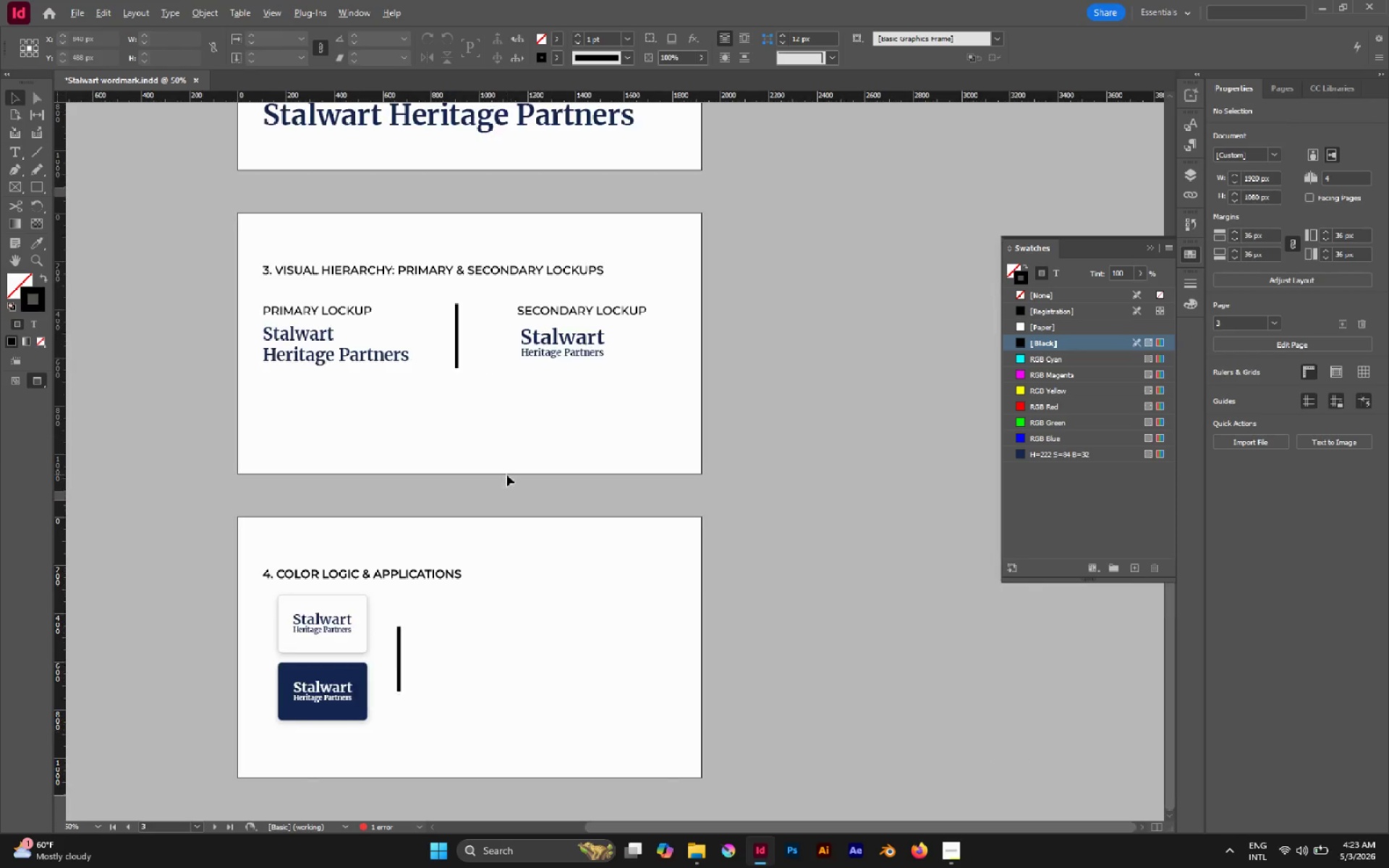 
scroll: coordinate [626, 655], scroll_direction: up, amount: 1.0
 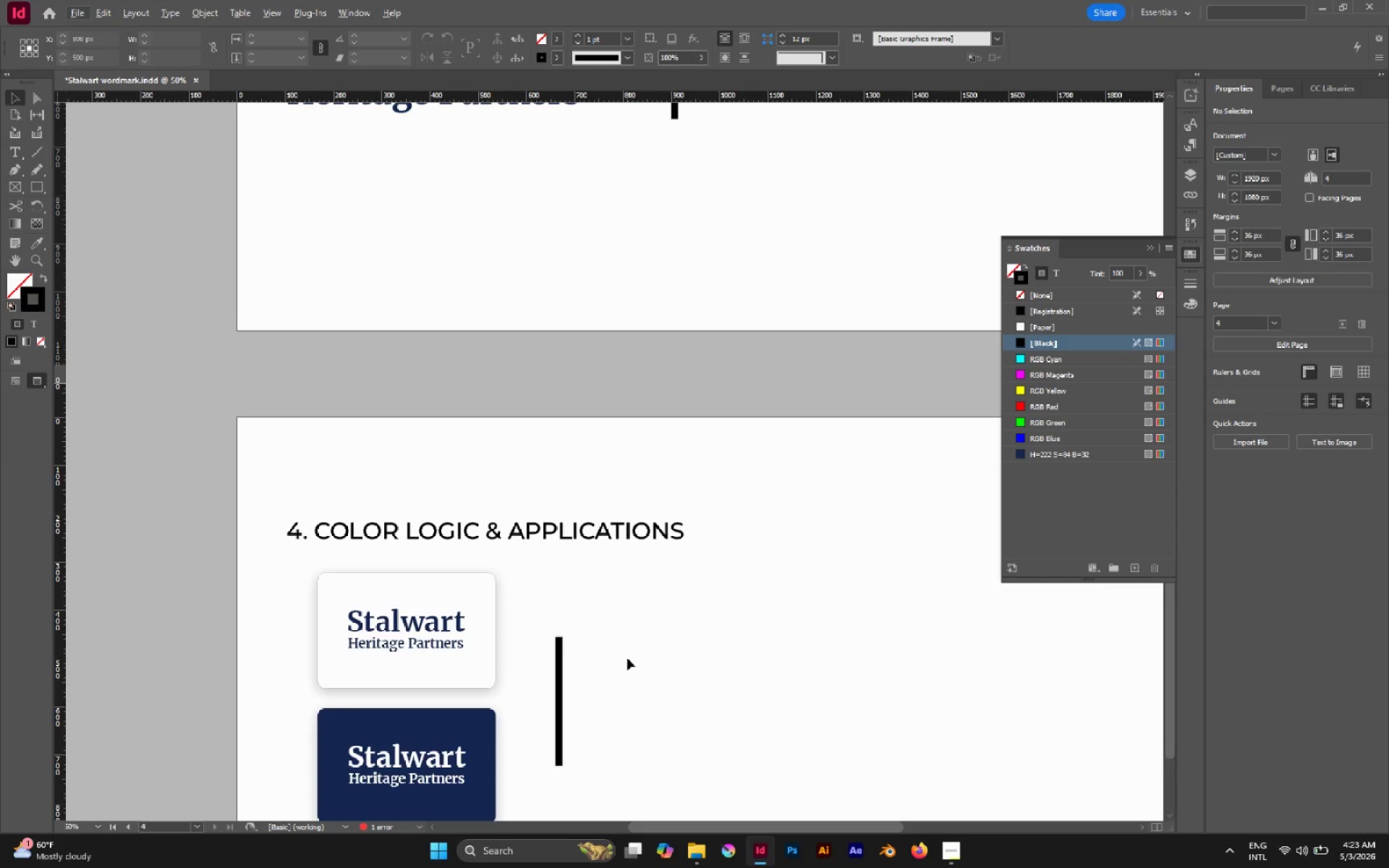 
left_click_drag(start_coordinate=[626, 652], to_coordinate=[491, 431])
 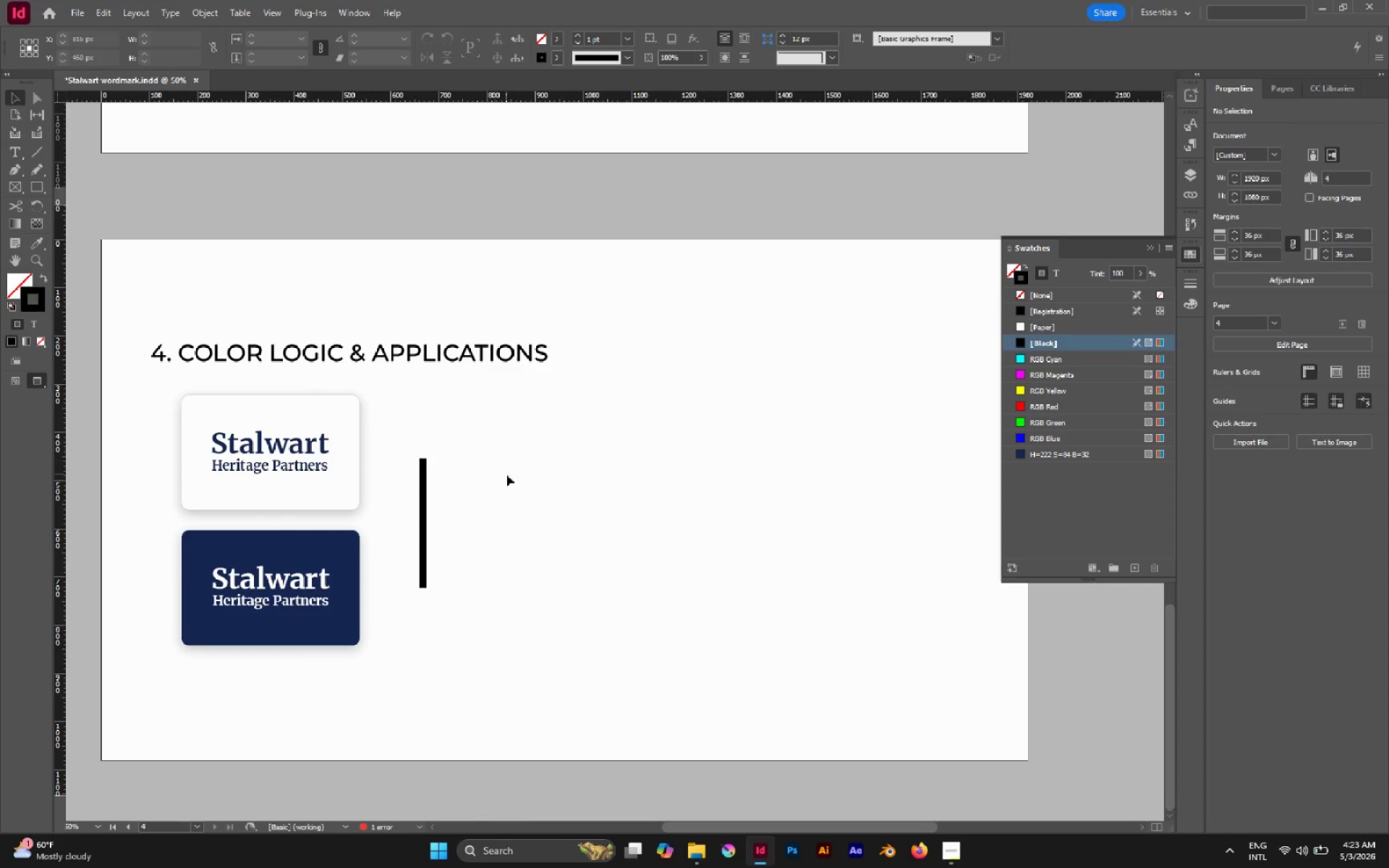 
hold_key(key=AltLeft, duration=0.58)
scroll: coordinate [506, 475], scroll_direction: none, amount: 0.0
 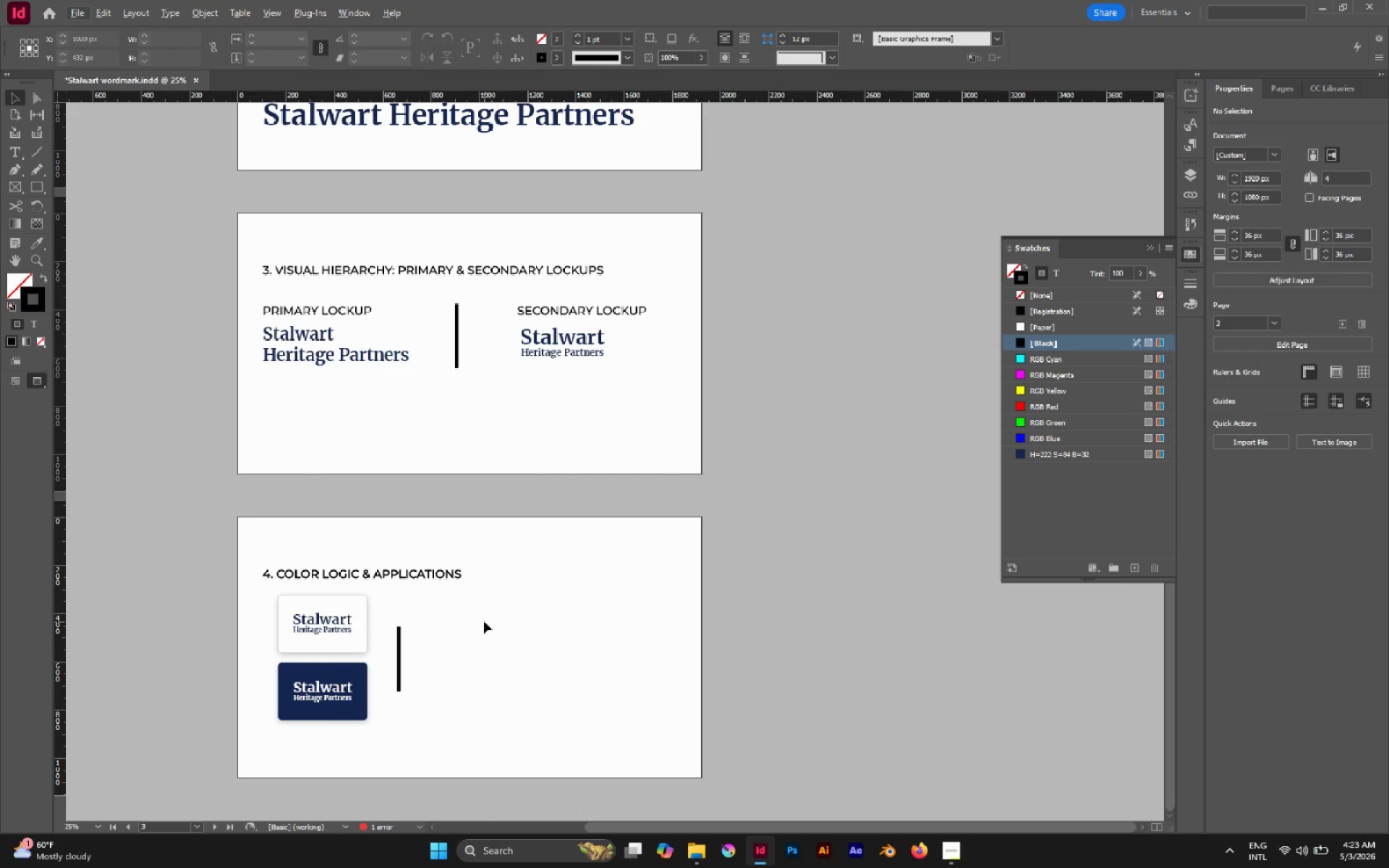 
scroll: coordinate [475, 573], scroll_direction: up, amount: 11.0
 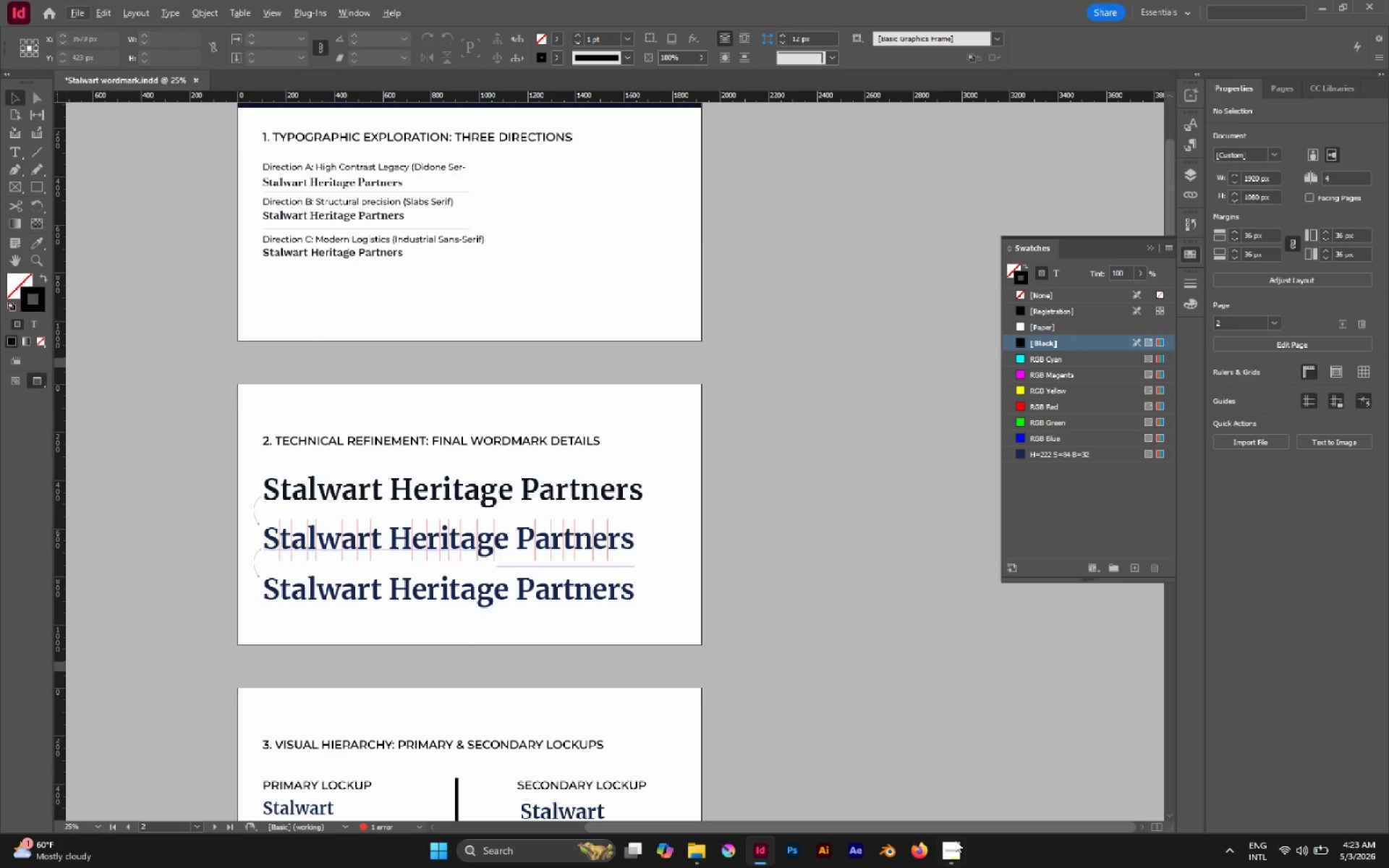 
left_click([954, 843])